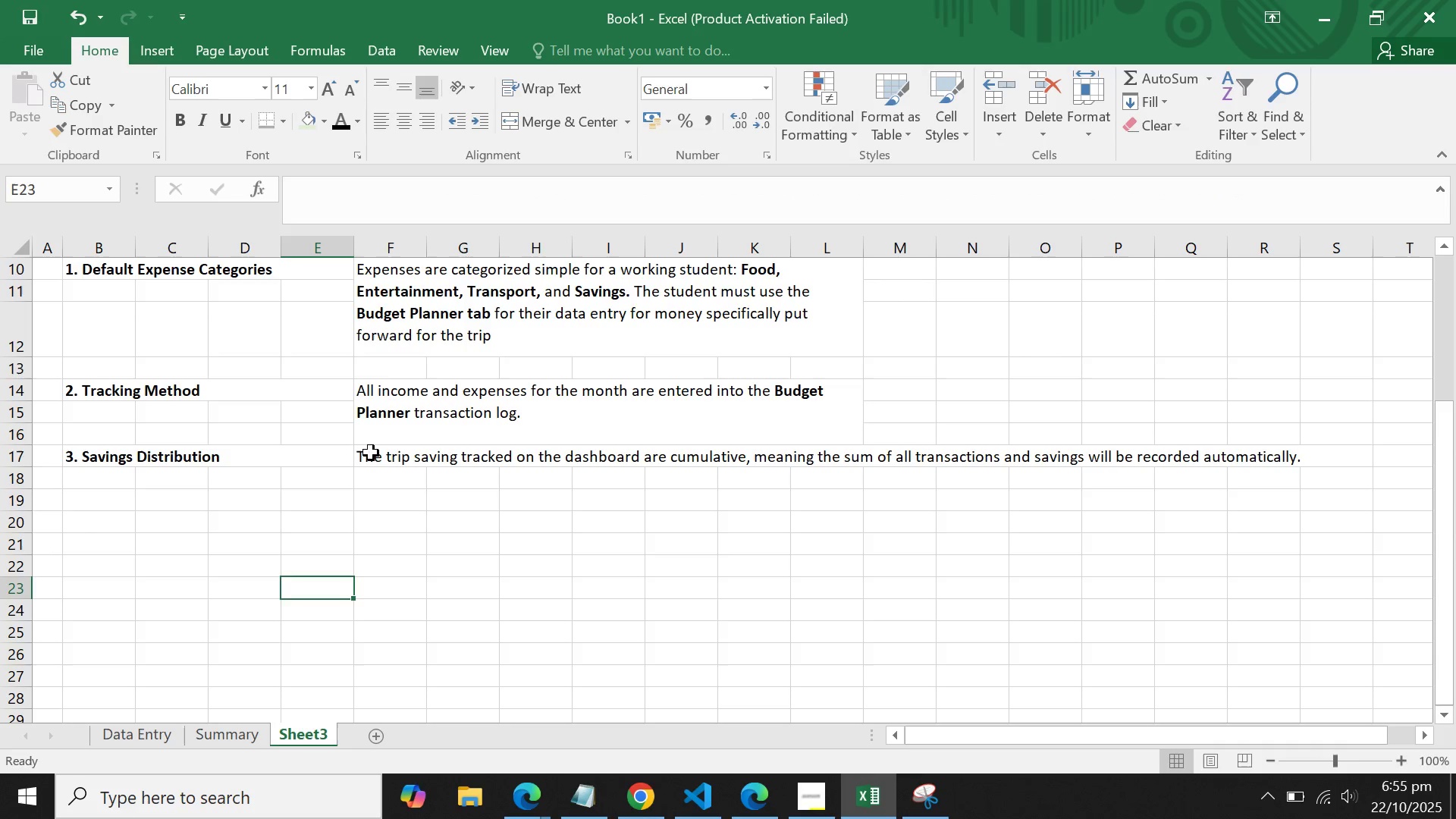 
left_click_drag(start_coordinate=[373, 446], to_coordinate=[818, 461])
 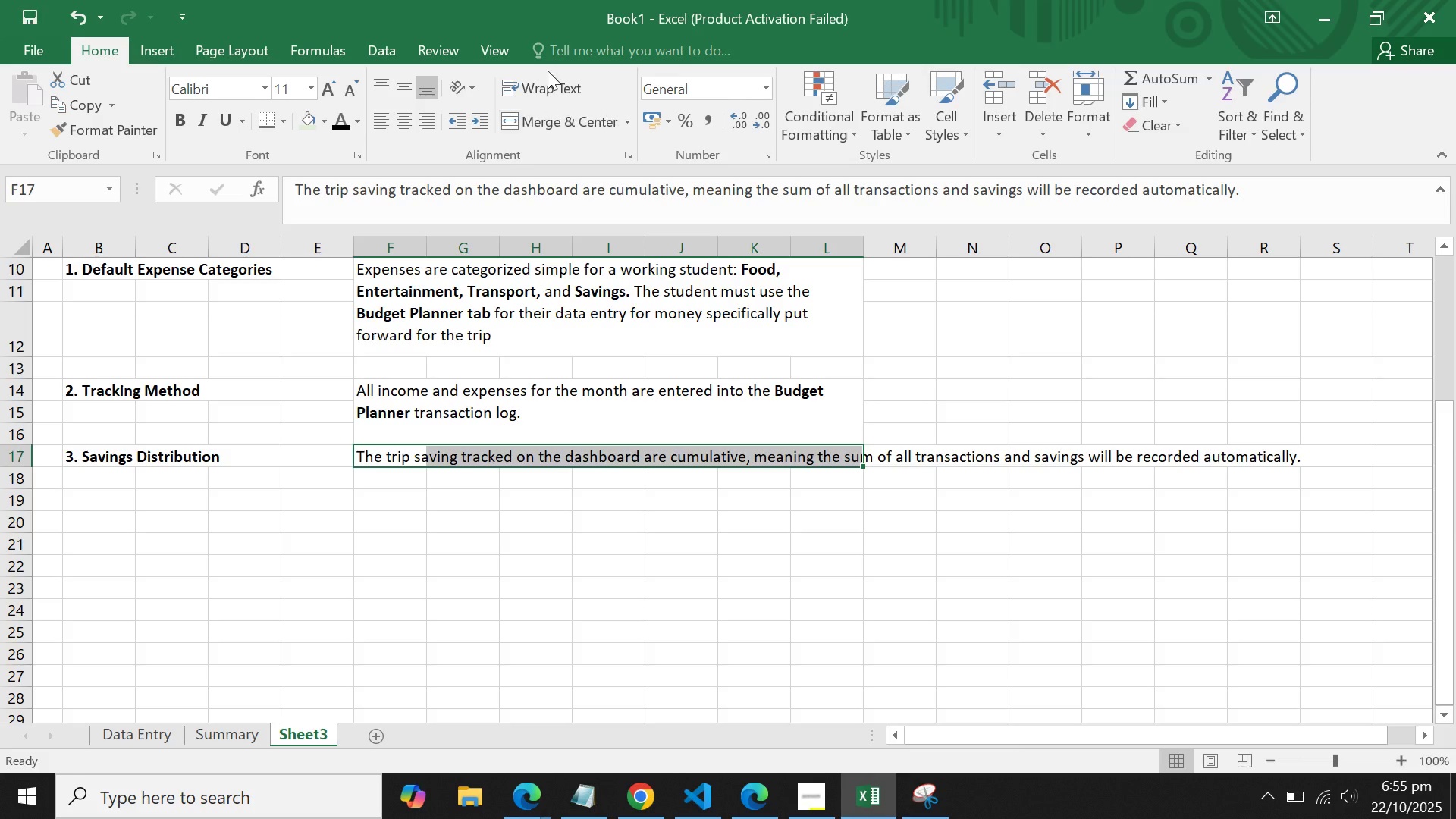 
left_click([548, 71])
 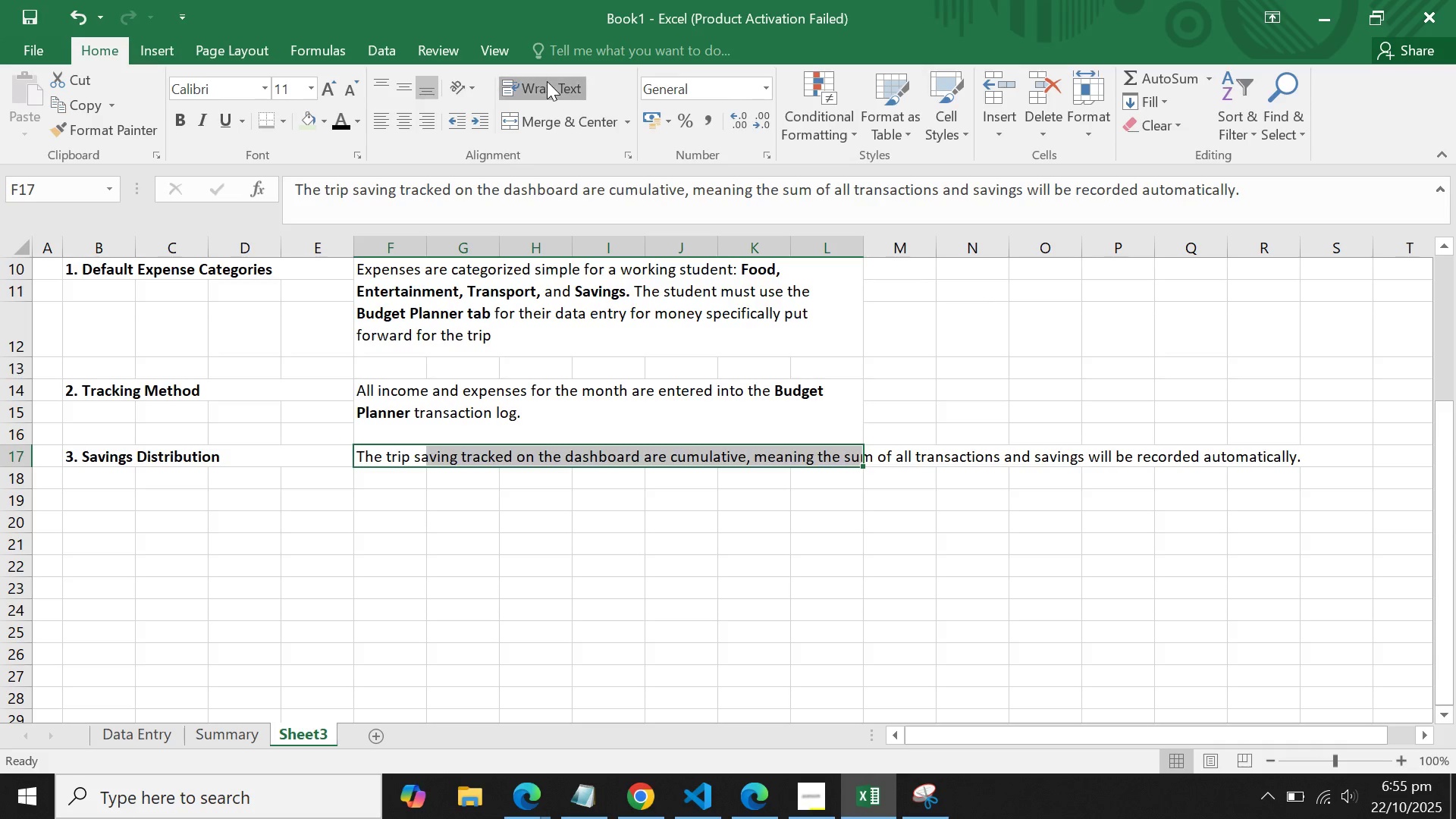 
left_click([547, 81])
 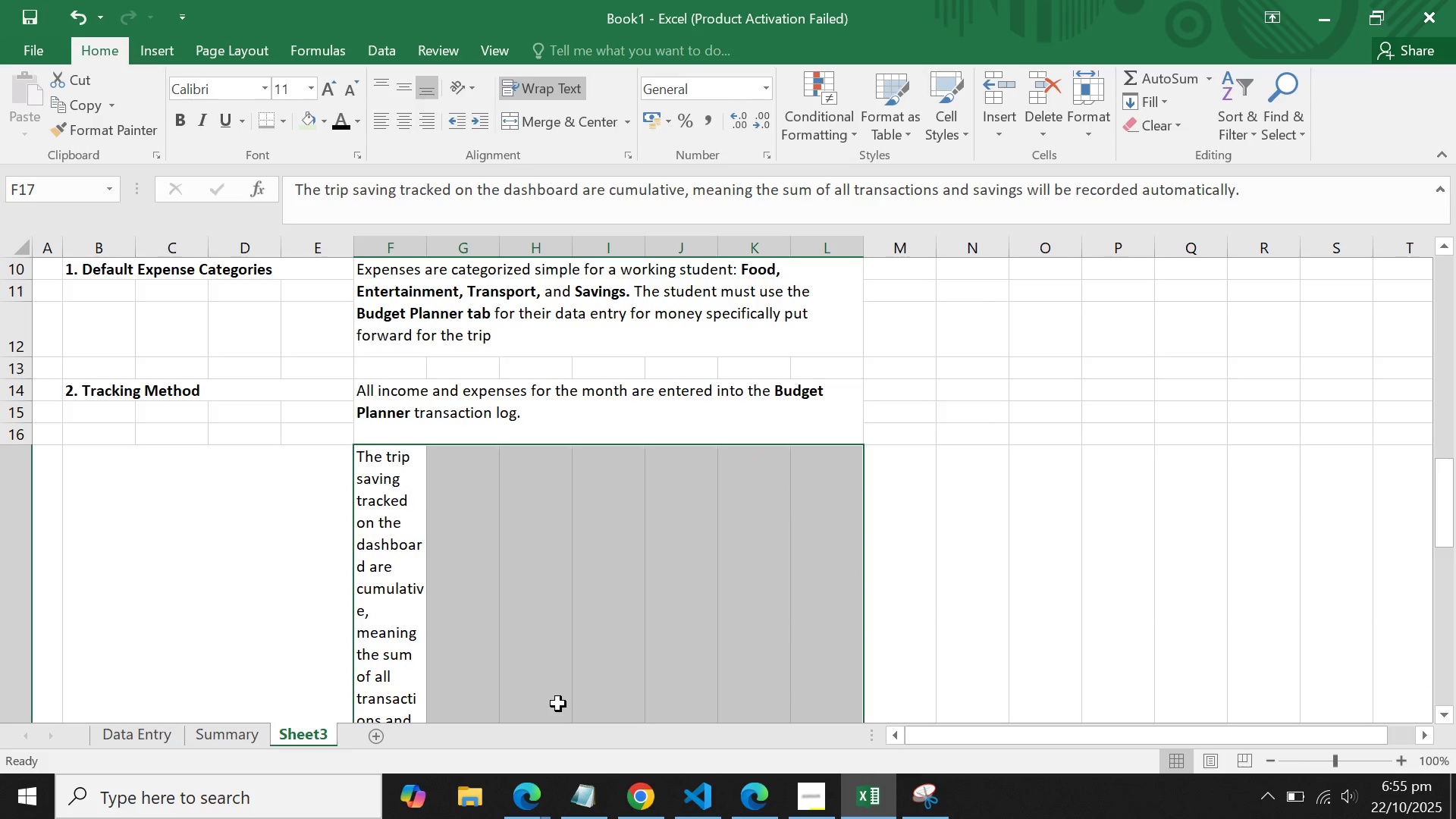 
left_click([558, 687])
 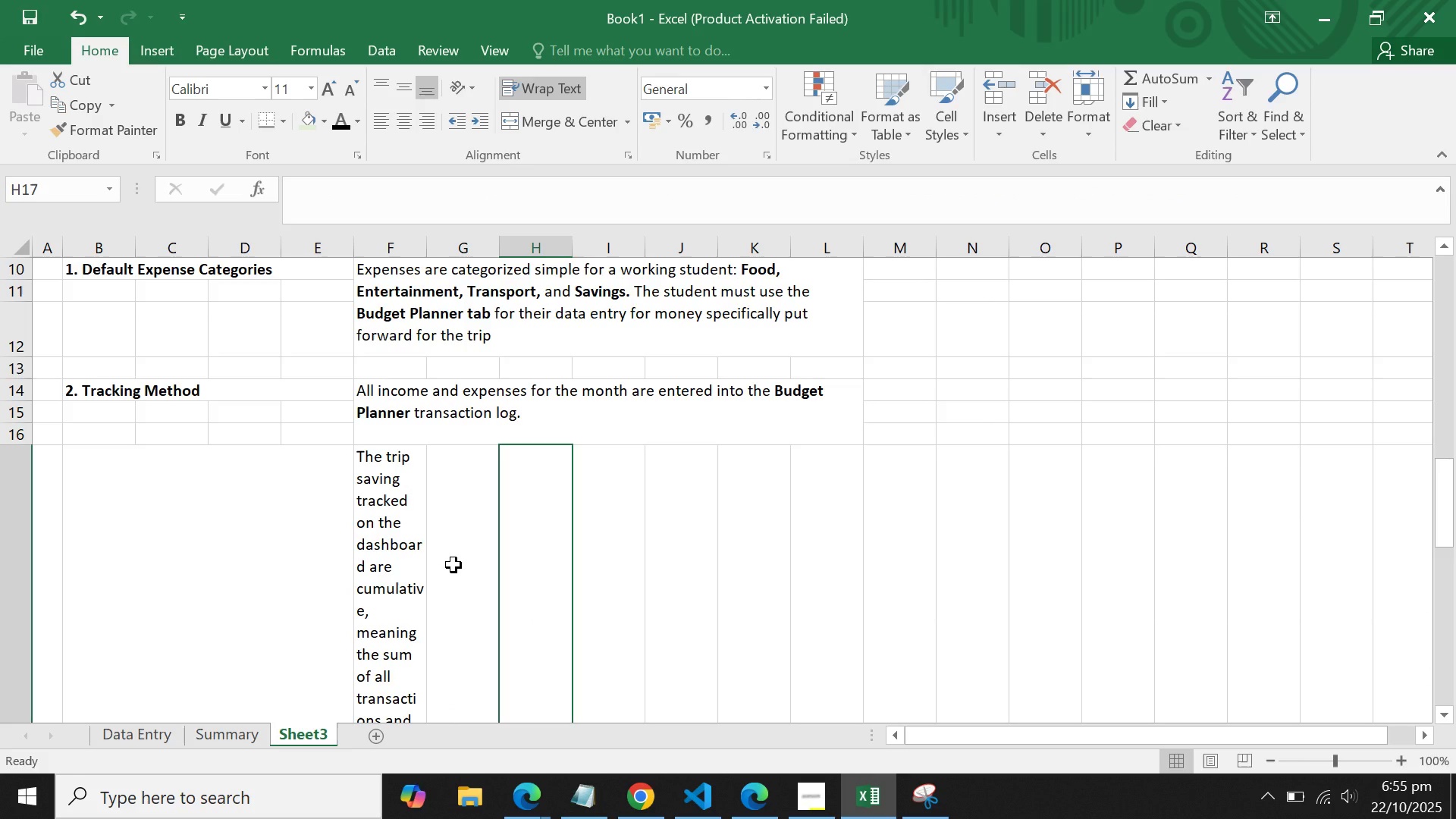 
key(Control+ControlLeft)
 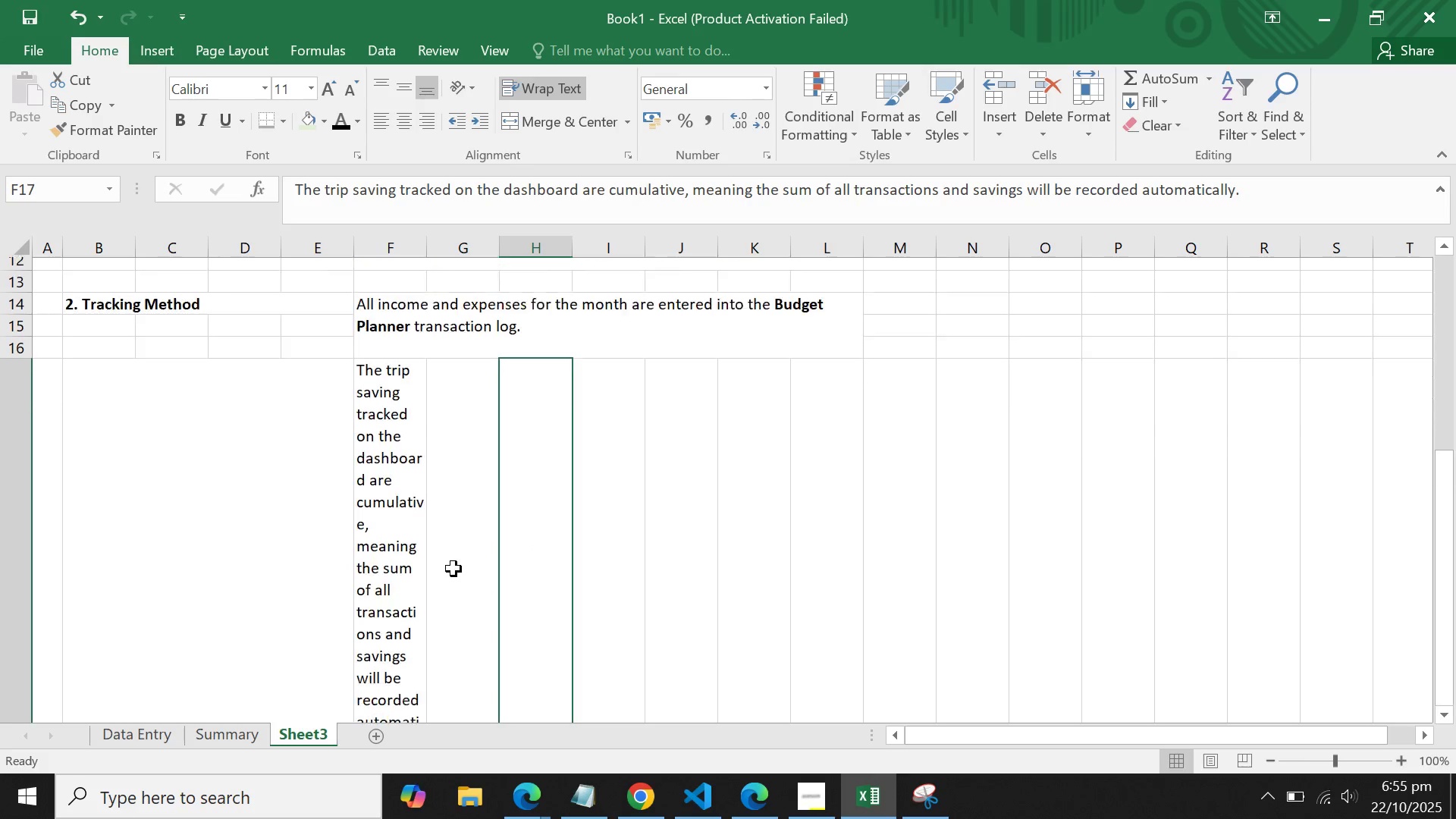 
key(Control+Z)
 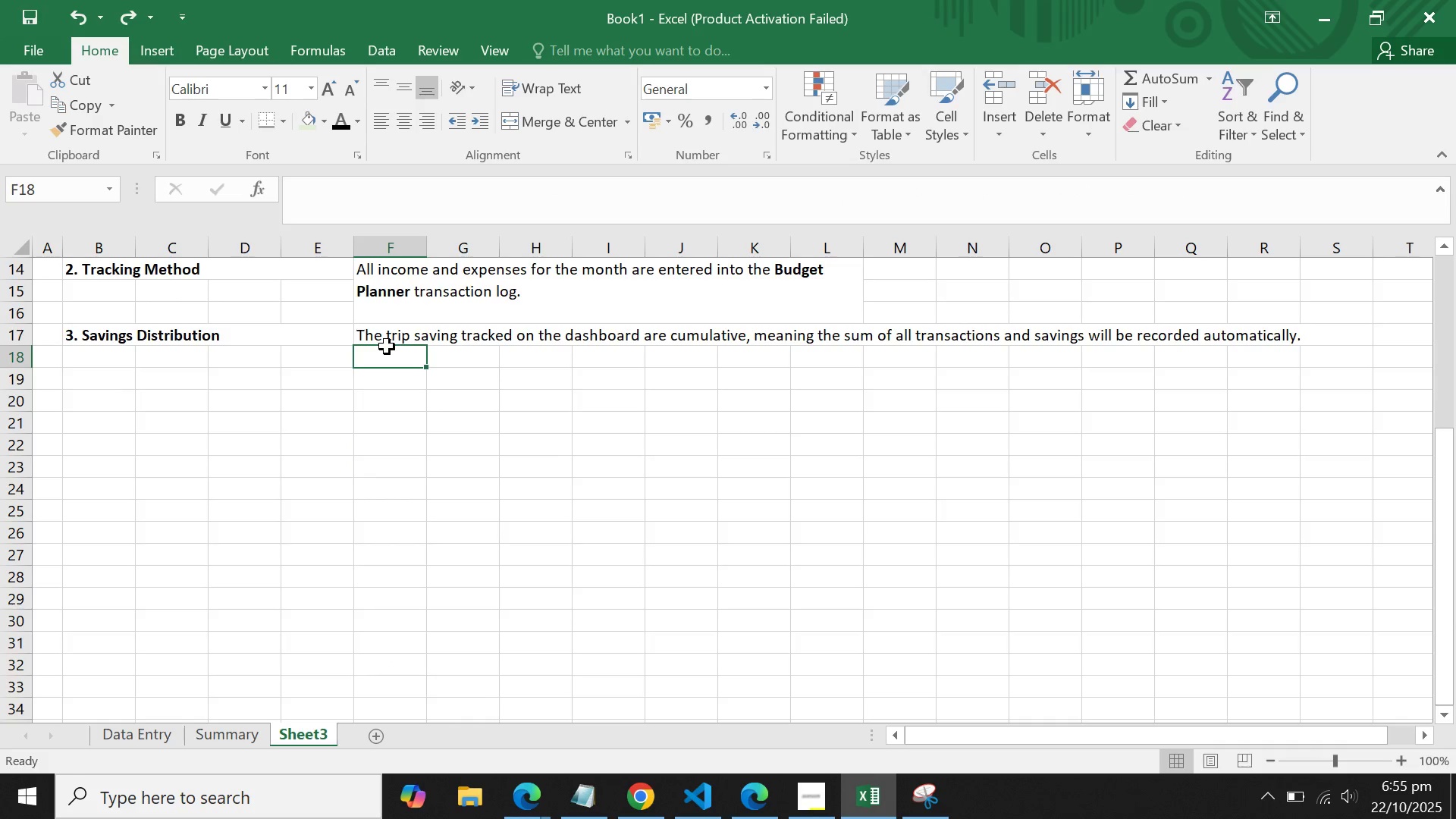 
left_click([387, 347])
 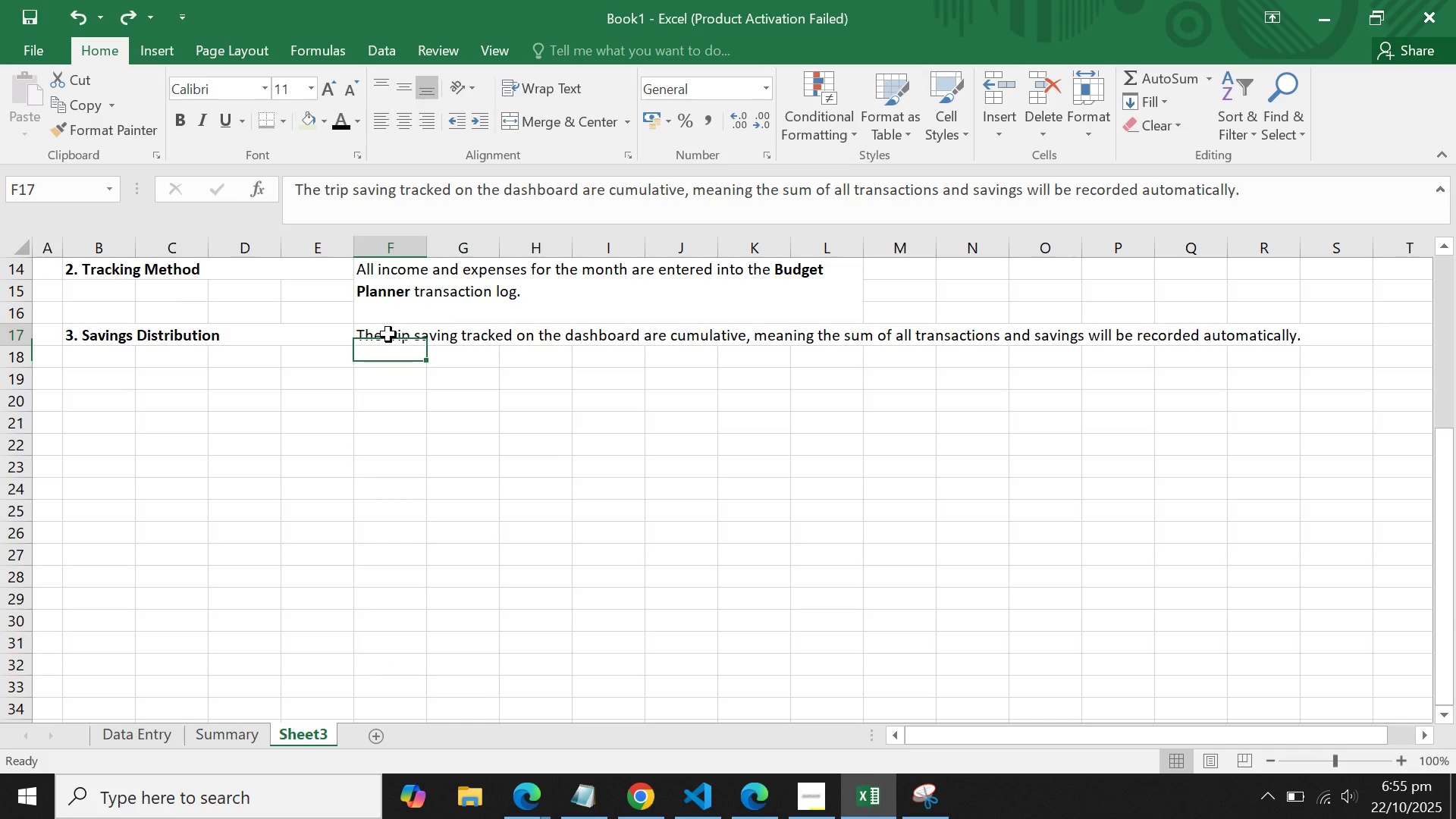 
left_click_drag(start_coordinate=[388, 334], to_coordinate=[860, 331])
 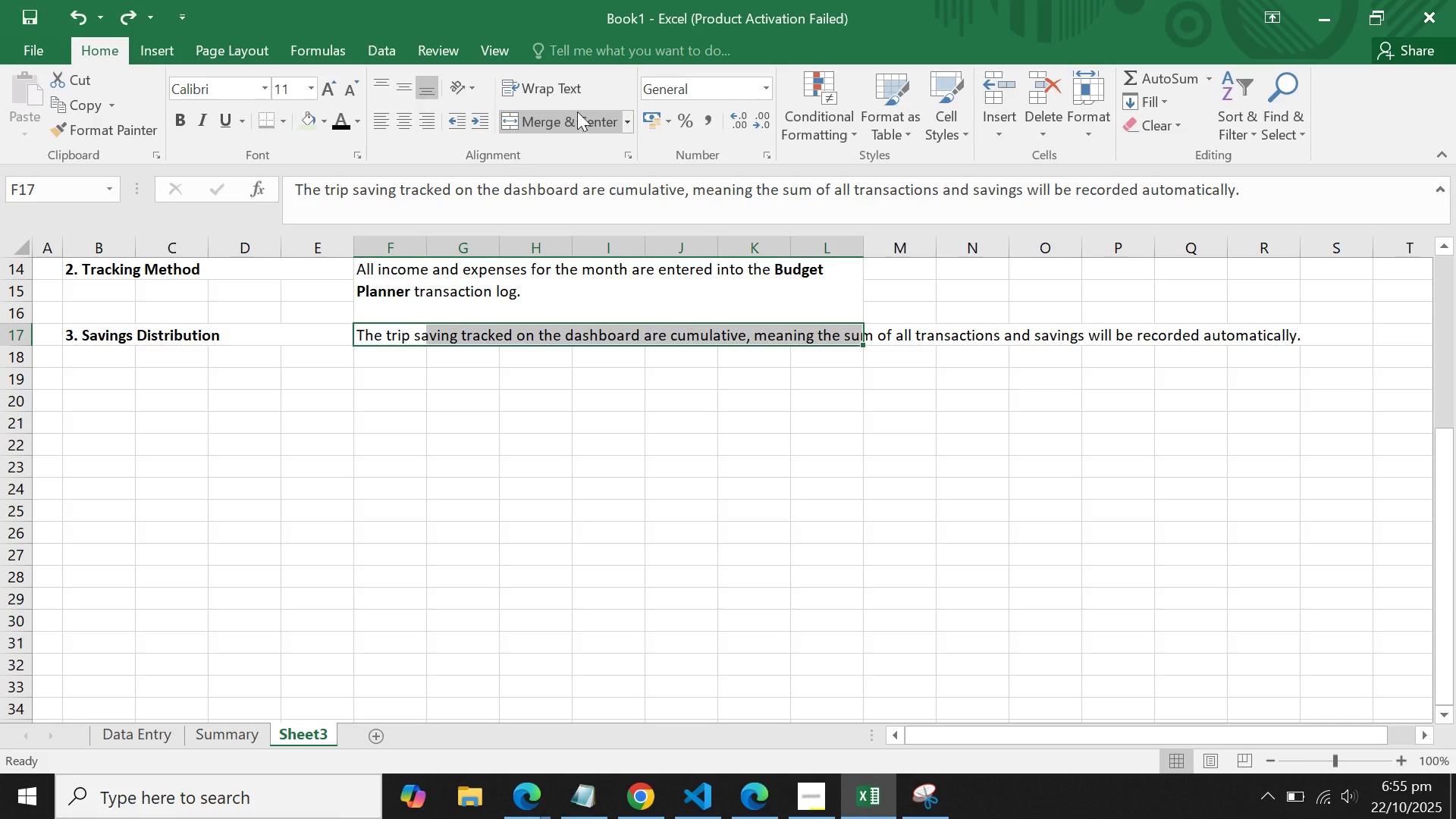 
left_click([572, 86])
 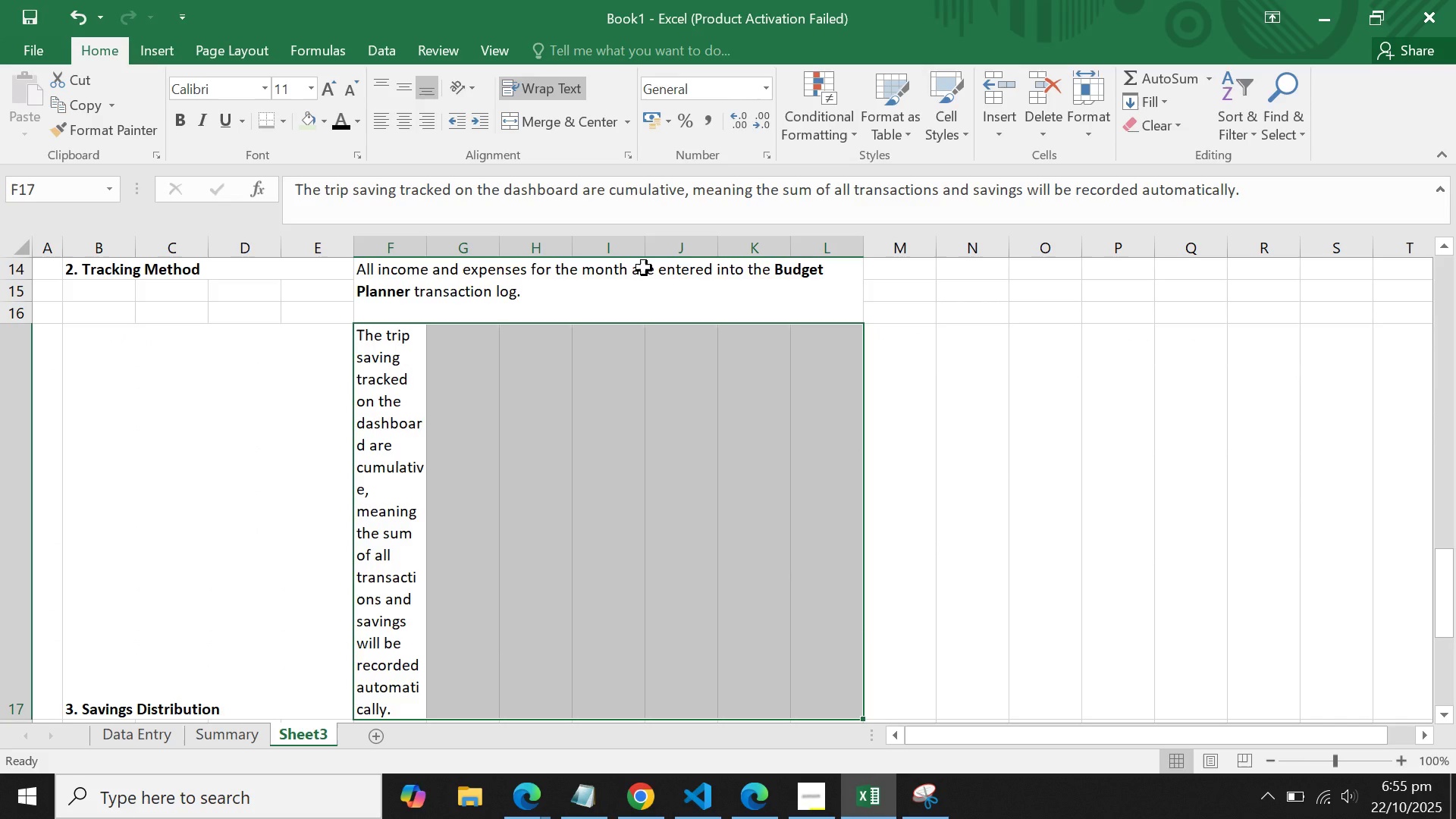 
key(Control+Z)
 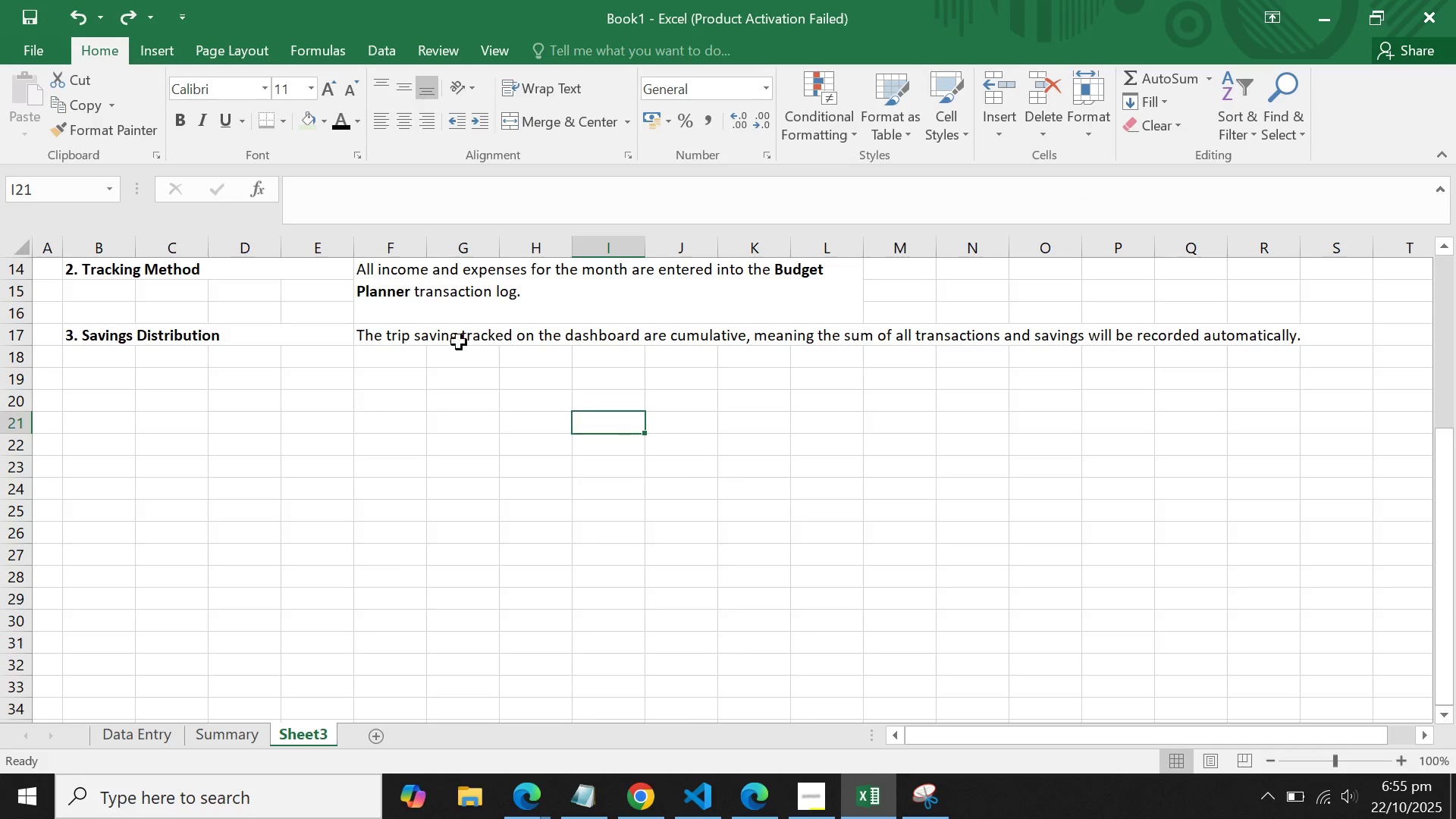 
left_click_drag(start_coordinate=[422, 330], to_coordinate=[849, 331])
 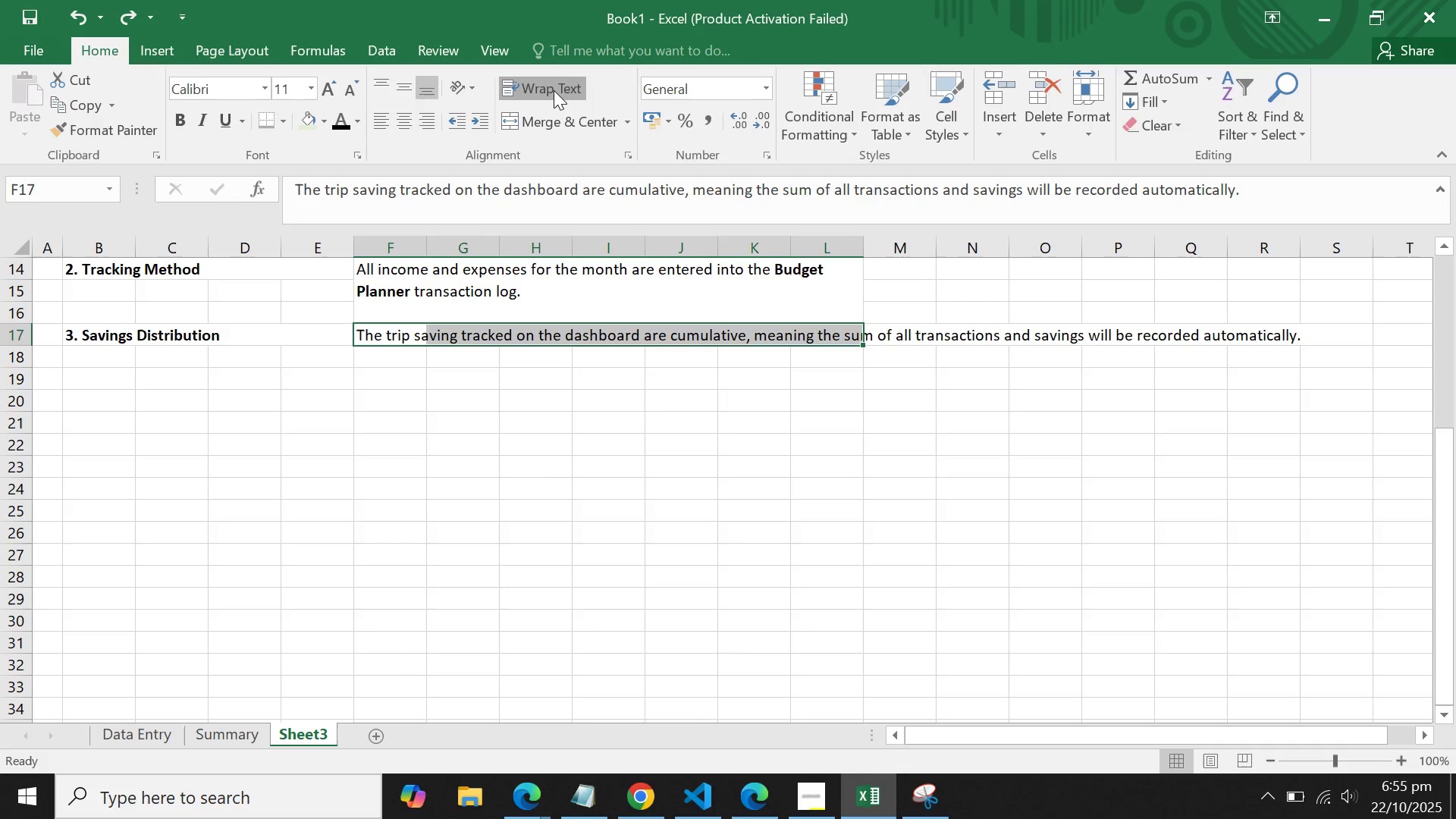 
left_click([554, 90])
 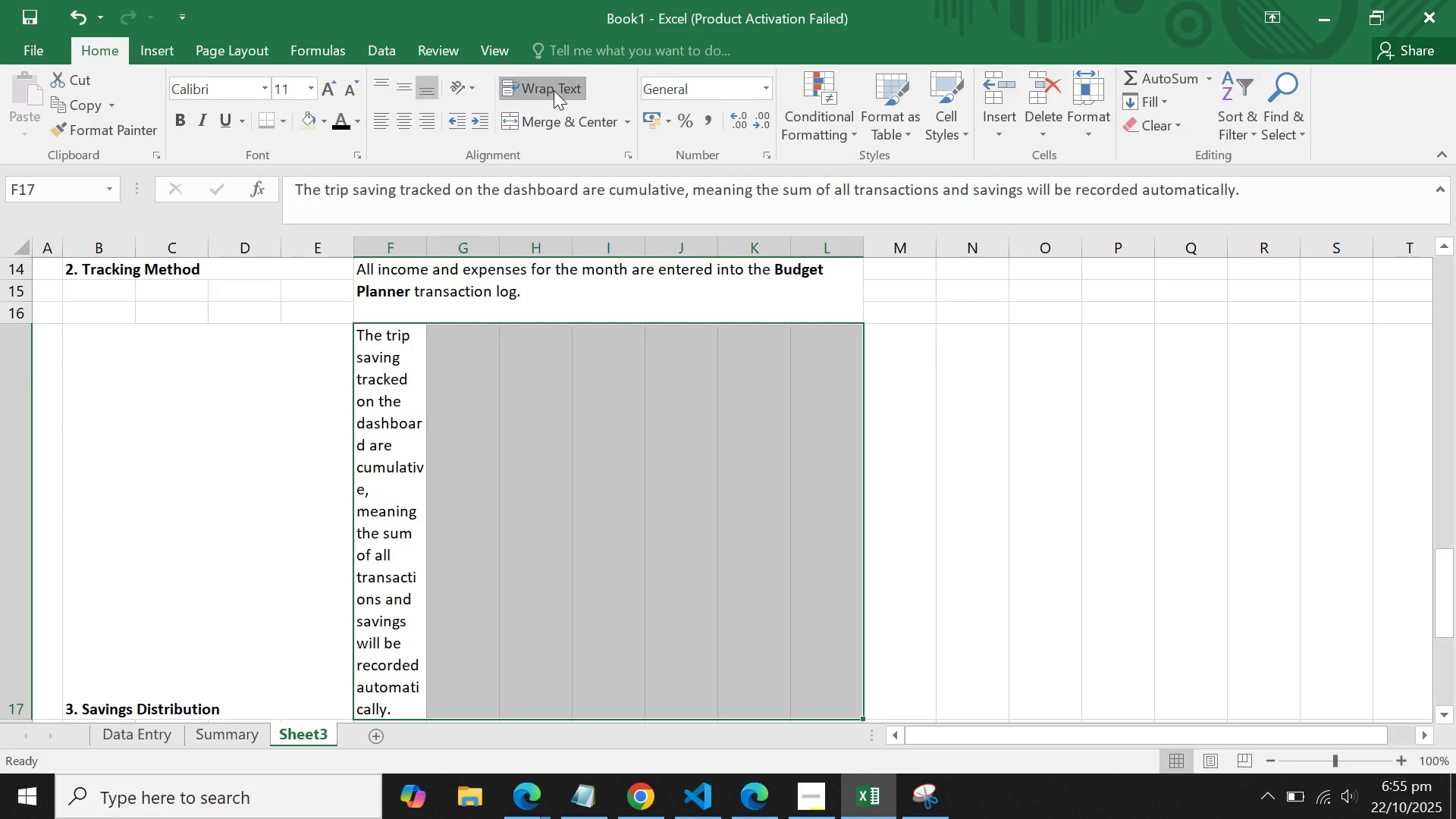 
left_click([554, 90])
 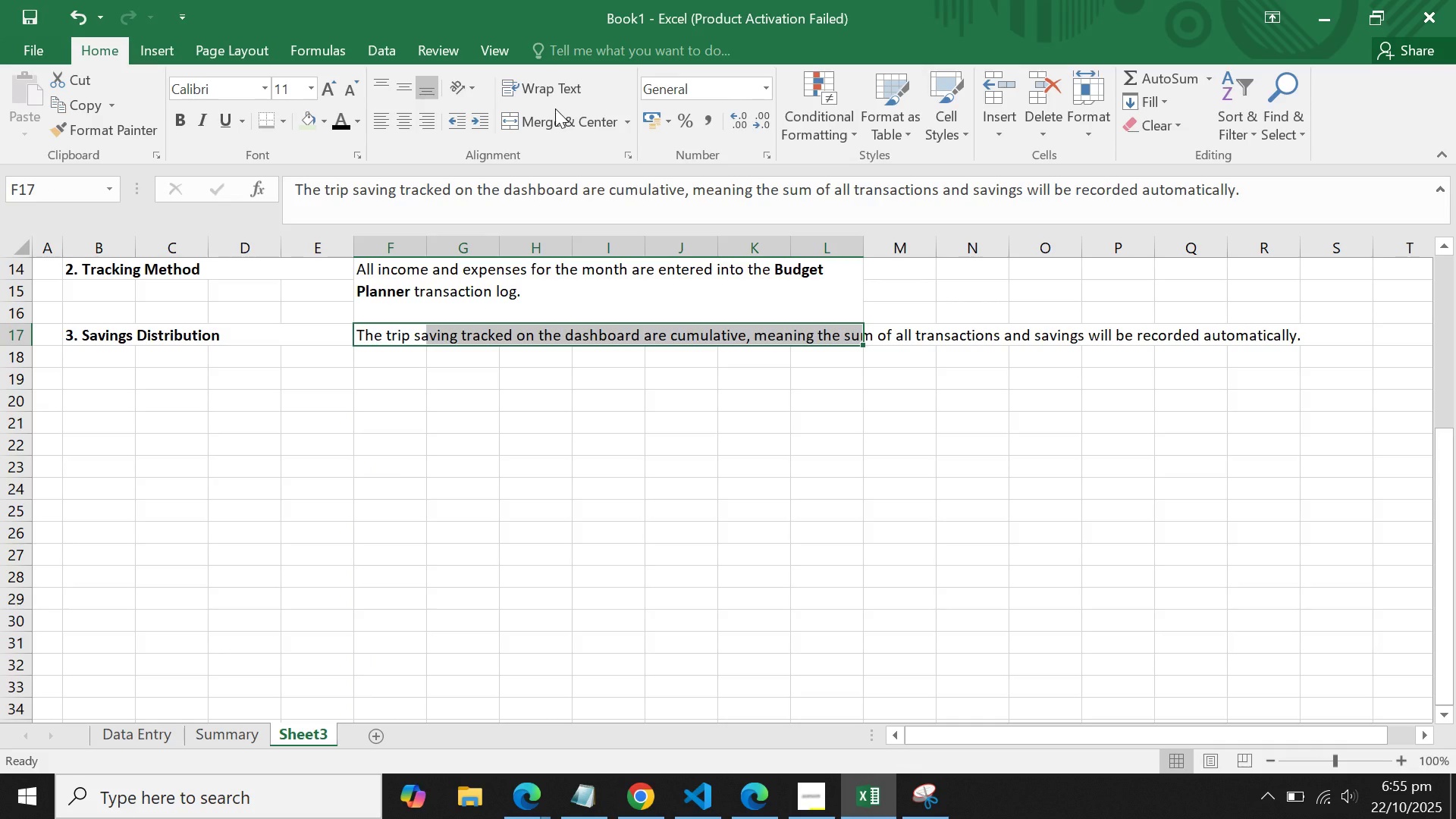 
left_click([555, 108])
 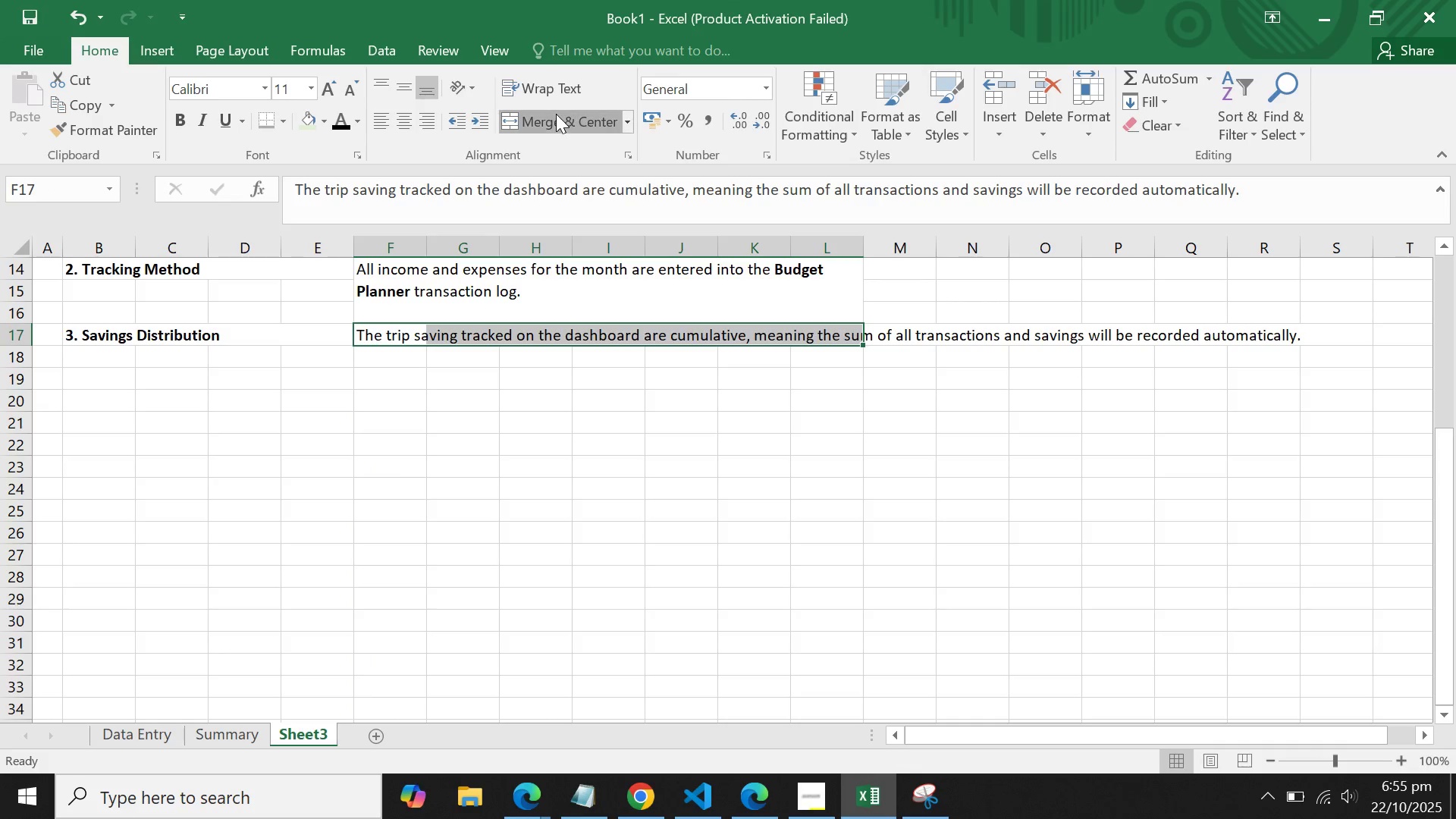 
left_click([556, 114])
 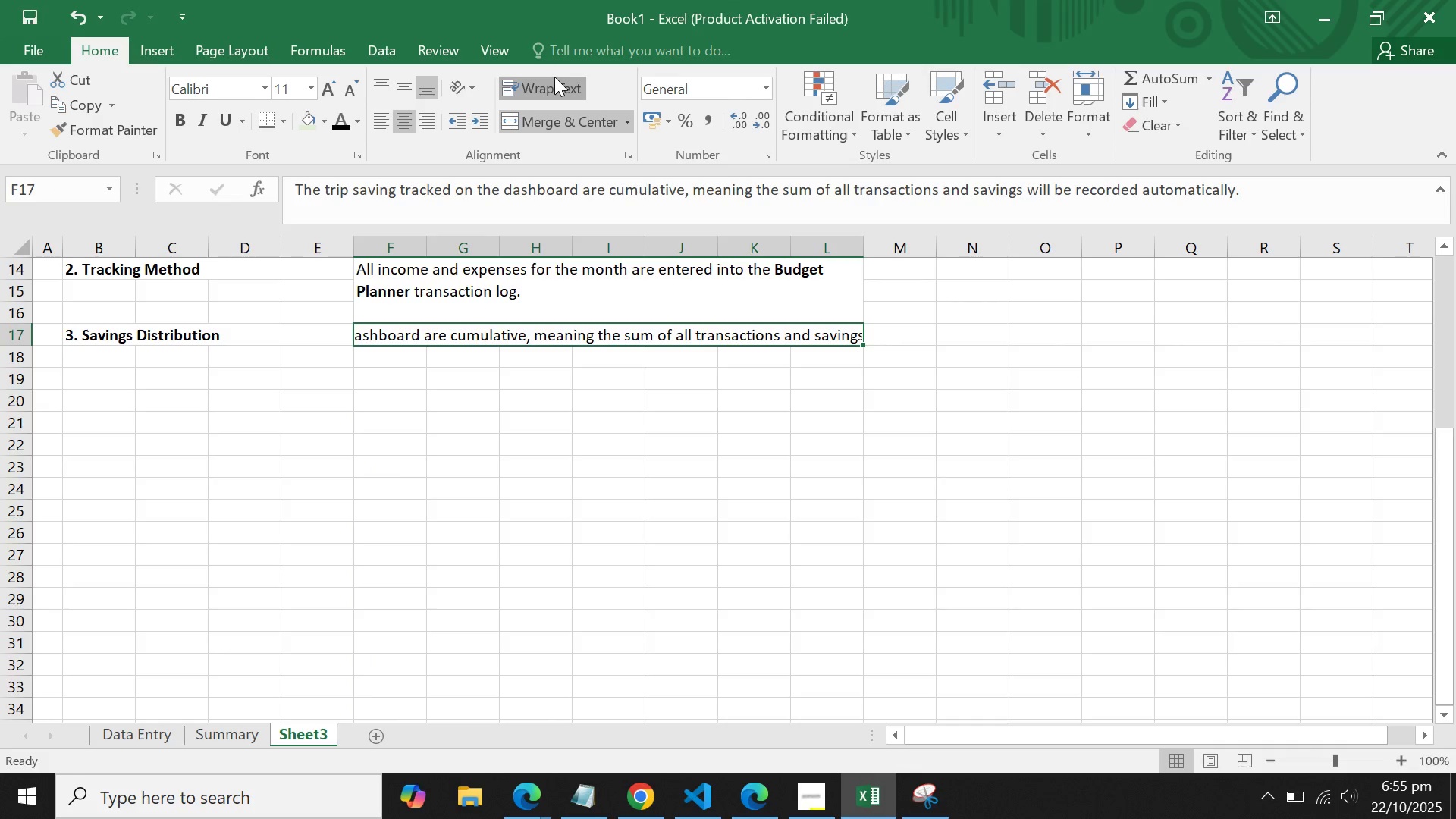 
left_click([554, 77])
 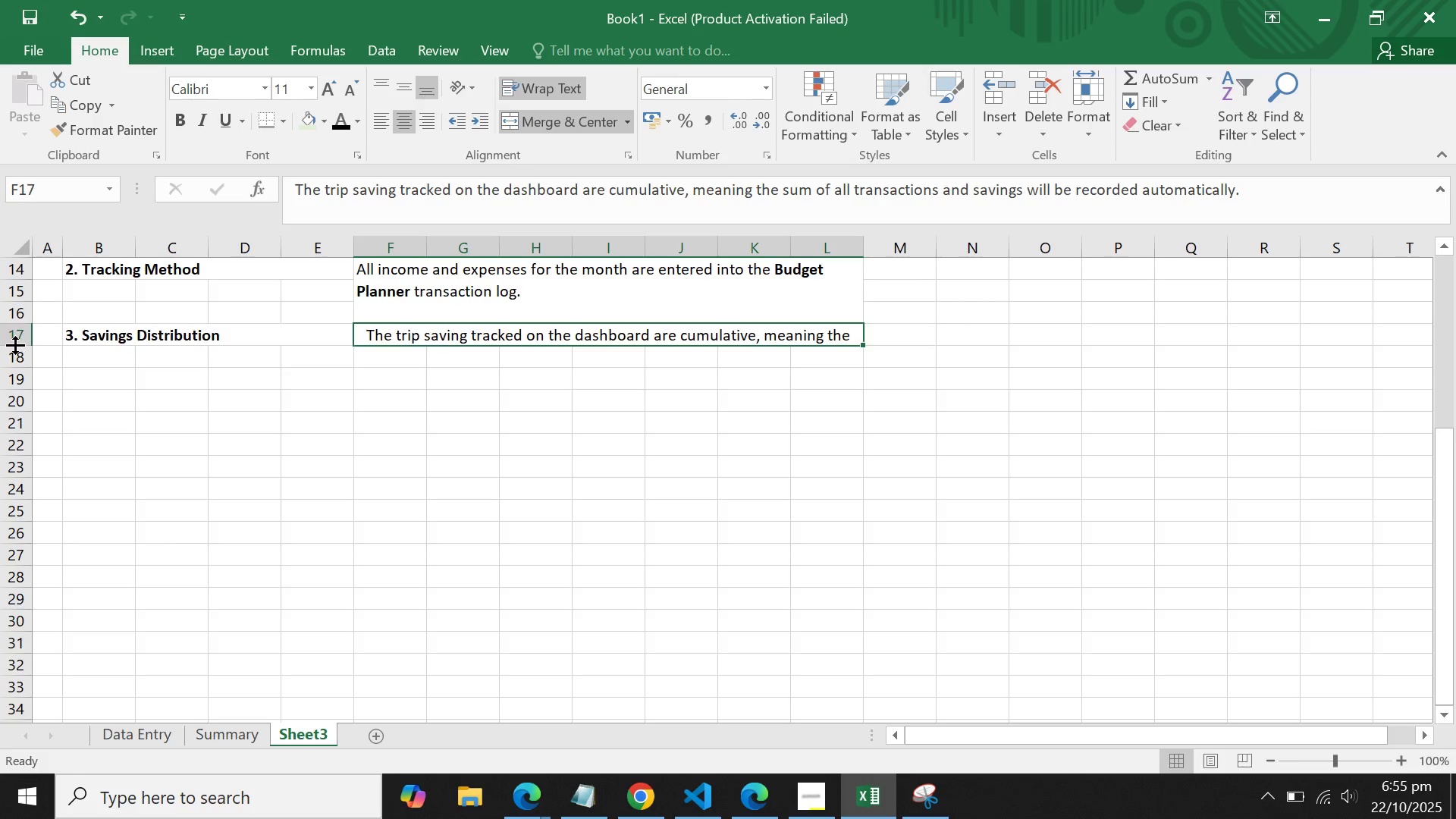 
double_click([15, 345])
 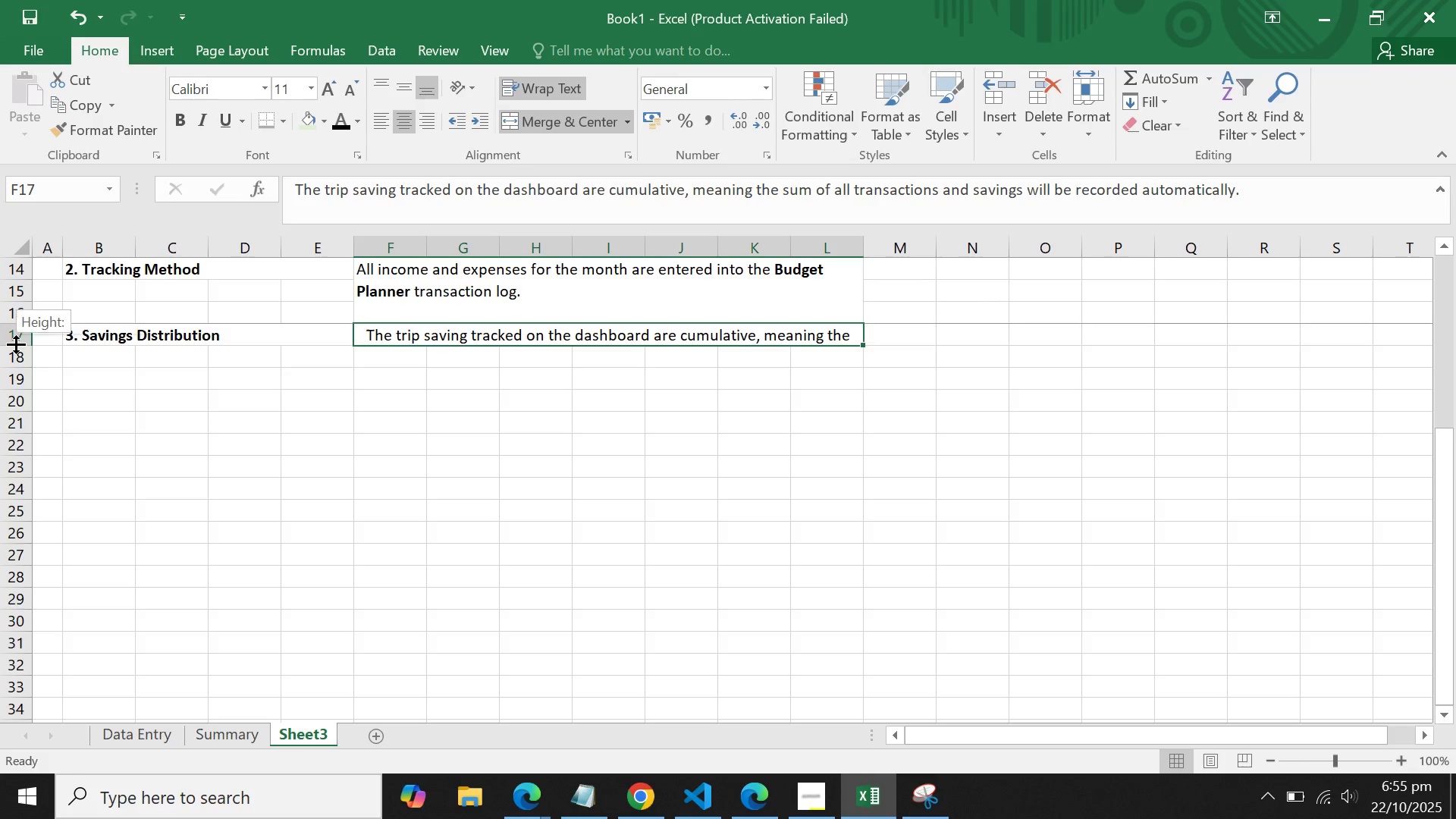 
left_click_drag(start_coordinate=[16, 344], to_coordinate=[26, 414])
 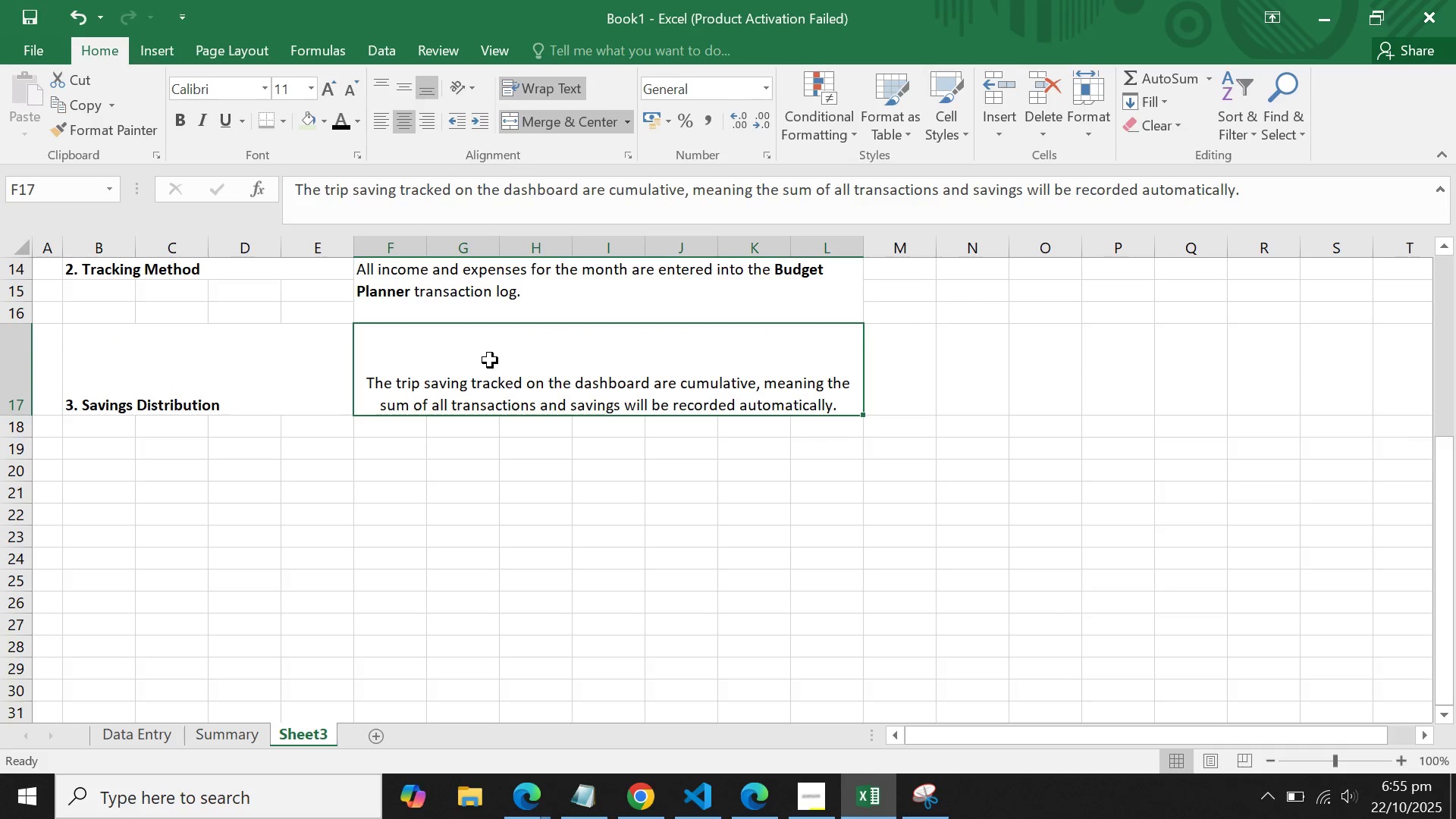 
left_click([490, 360])
 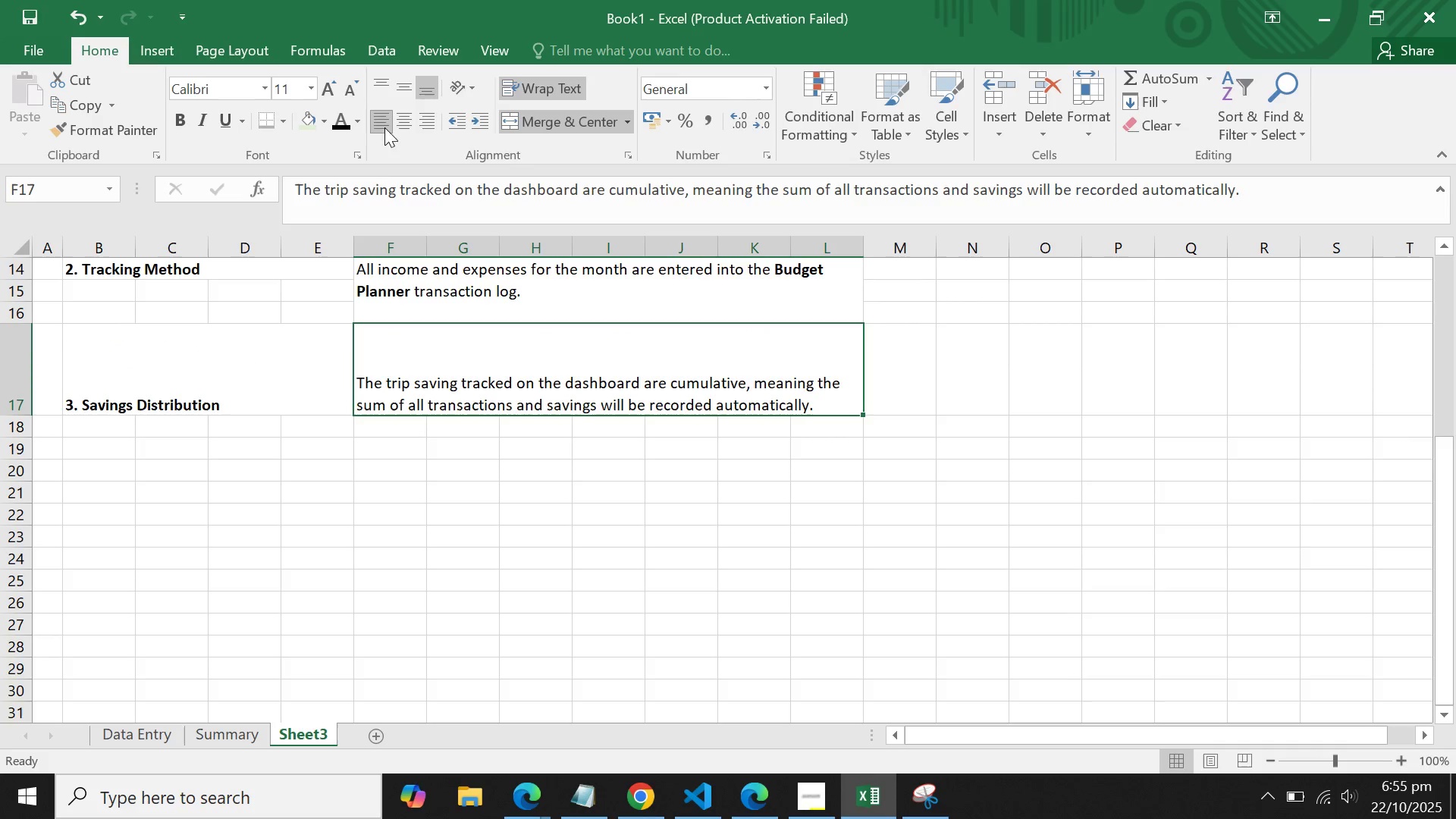 
left_click_drag(start_coordinate=[504, 495], to_coordinate=[507, 495])
 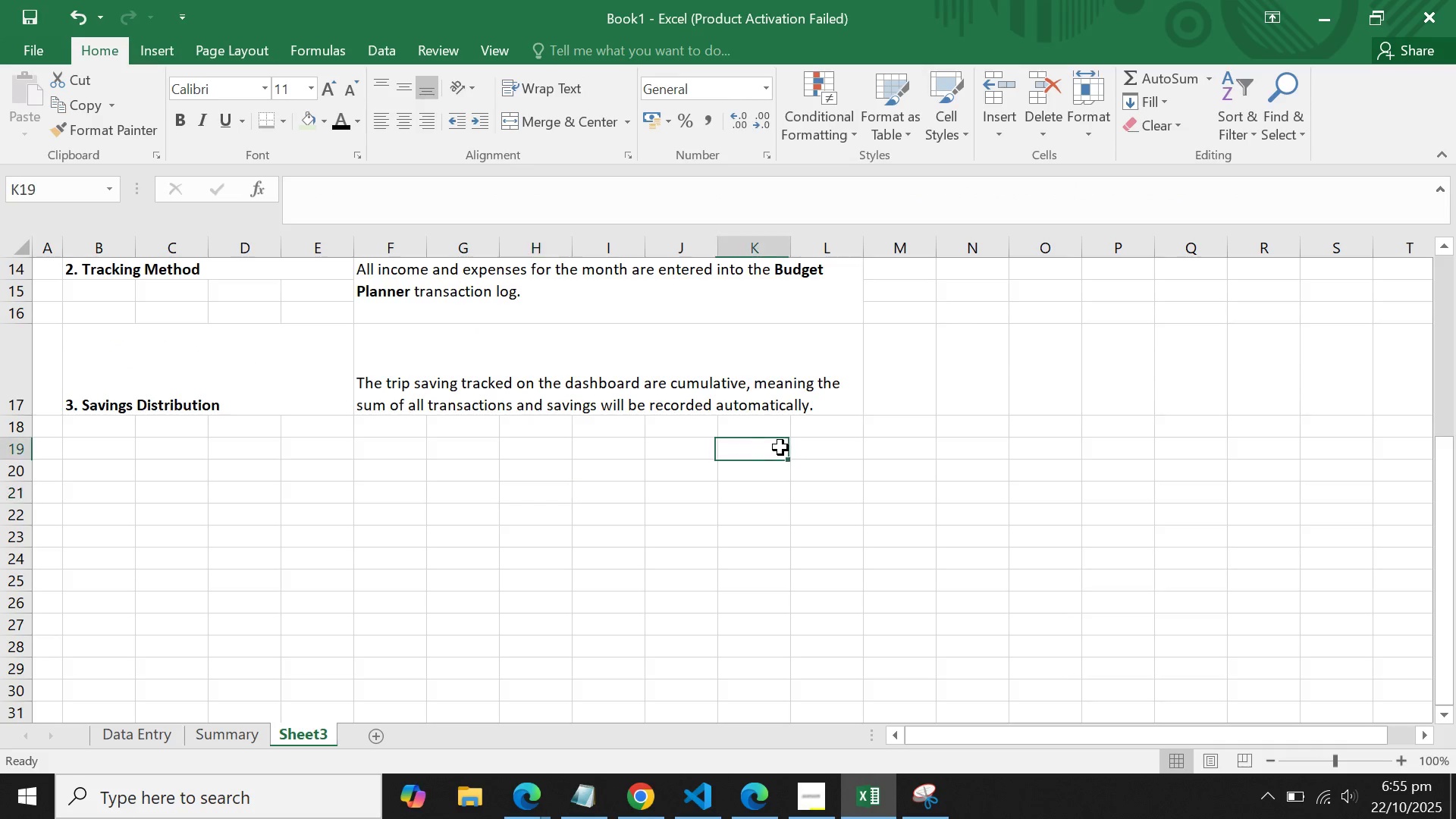 
double_click([780, 447])
 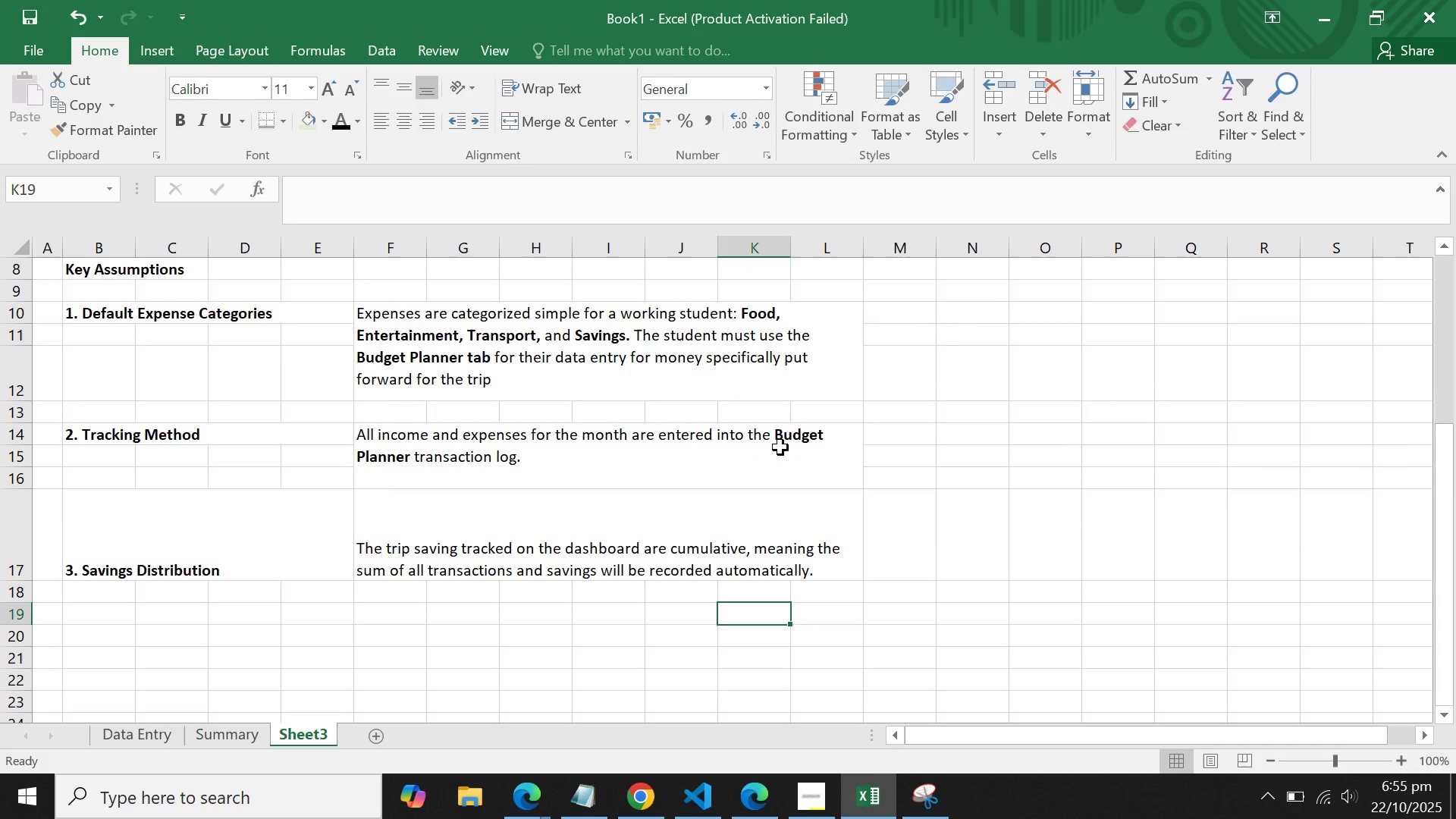 
scroll: coordinate [780, 447], scroll_direction: up, amount: 2.0
 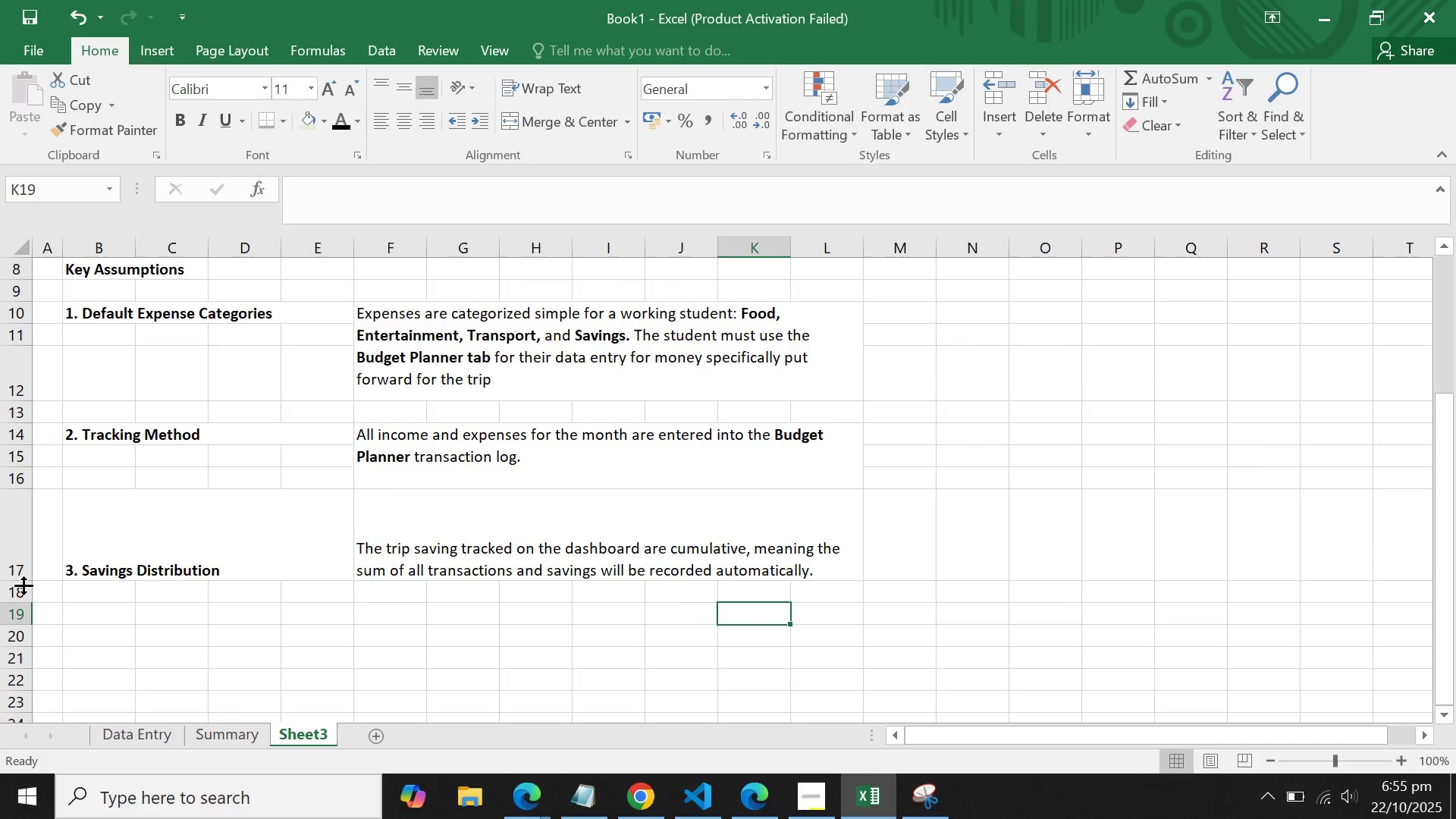 
left_click_drag(start_coordinate=[24, 585], to_coordinate=[27, 563])
 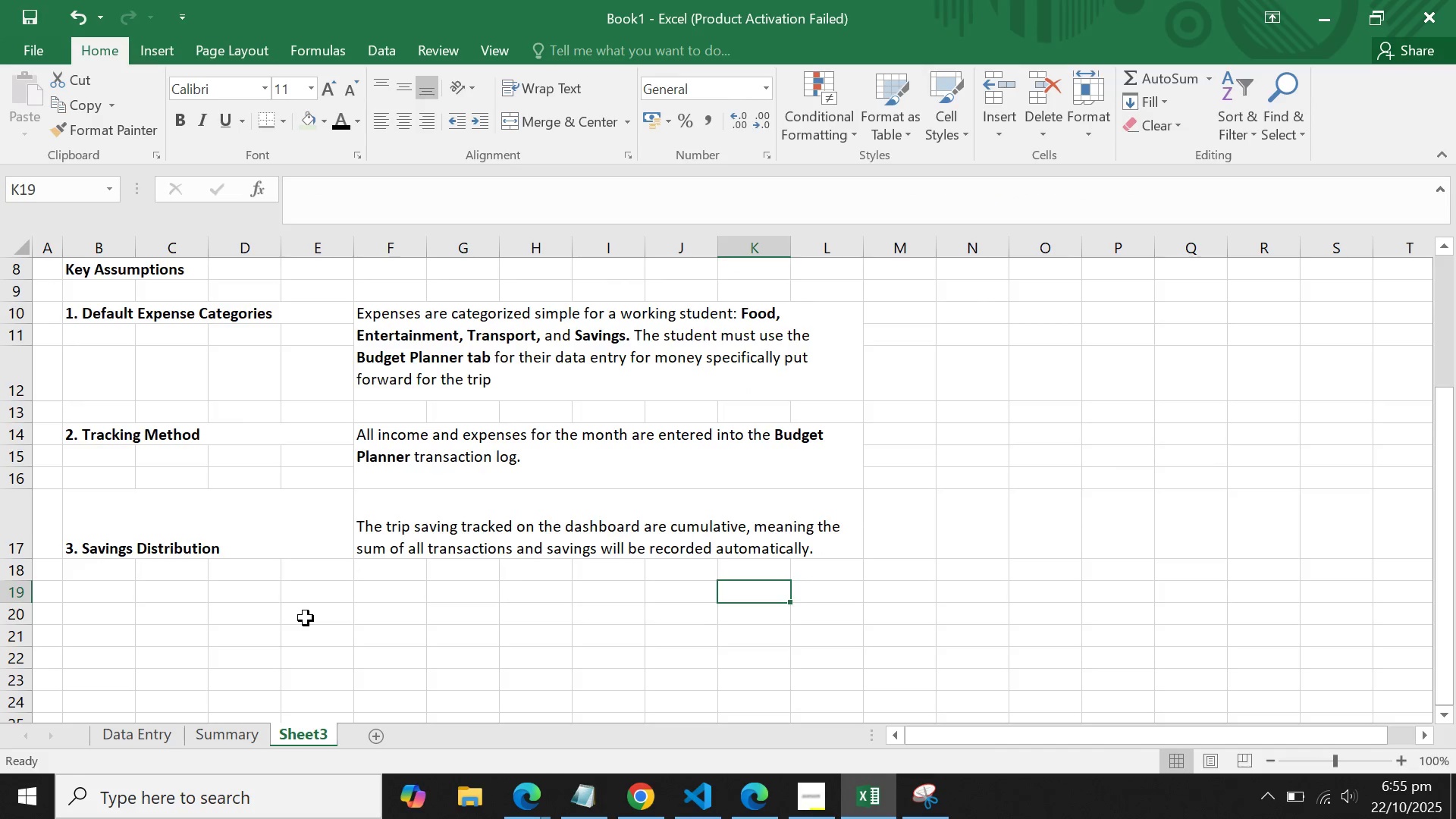 
left_click([306, 618])
 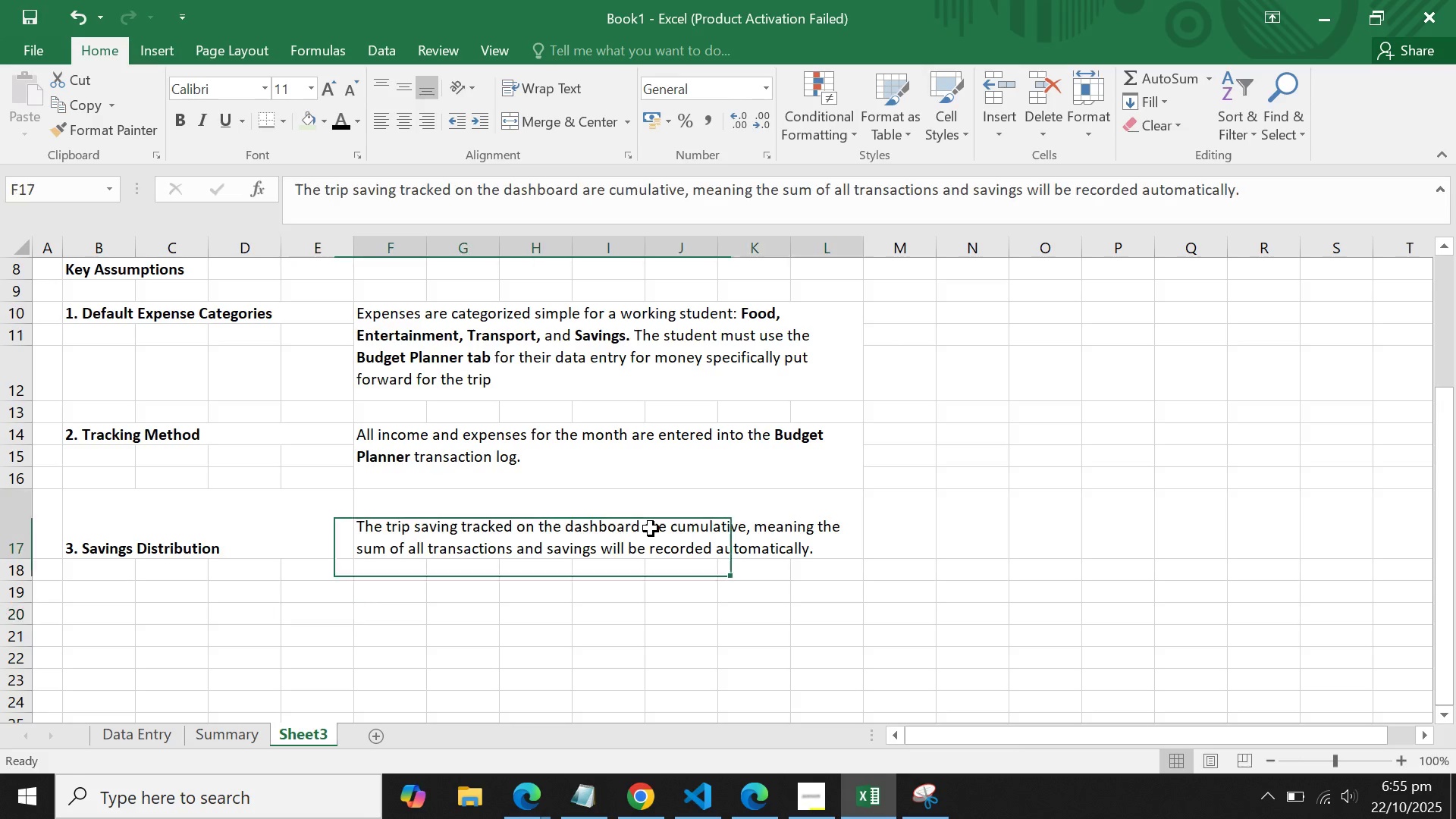 
left_click_drag(start_coordinate=[651, 529], to_coordinate=[92, 149])
 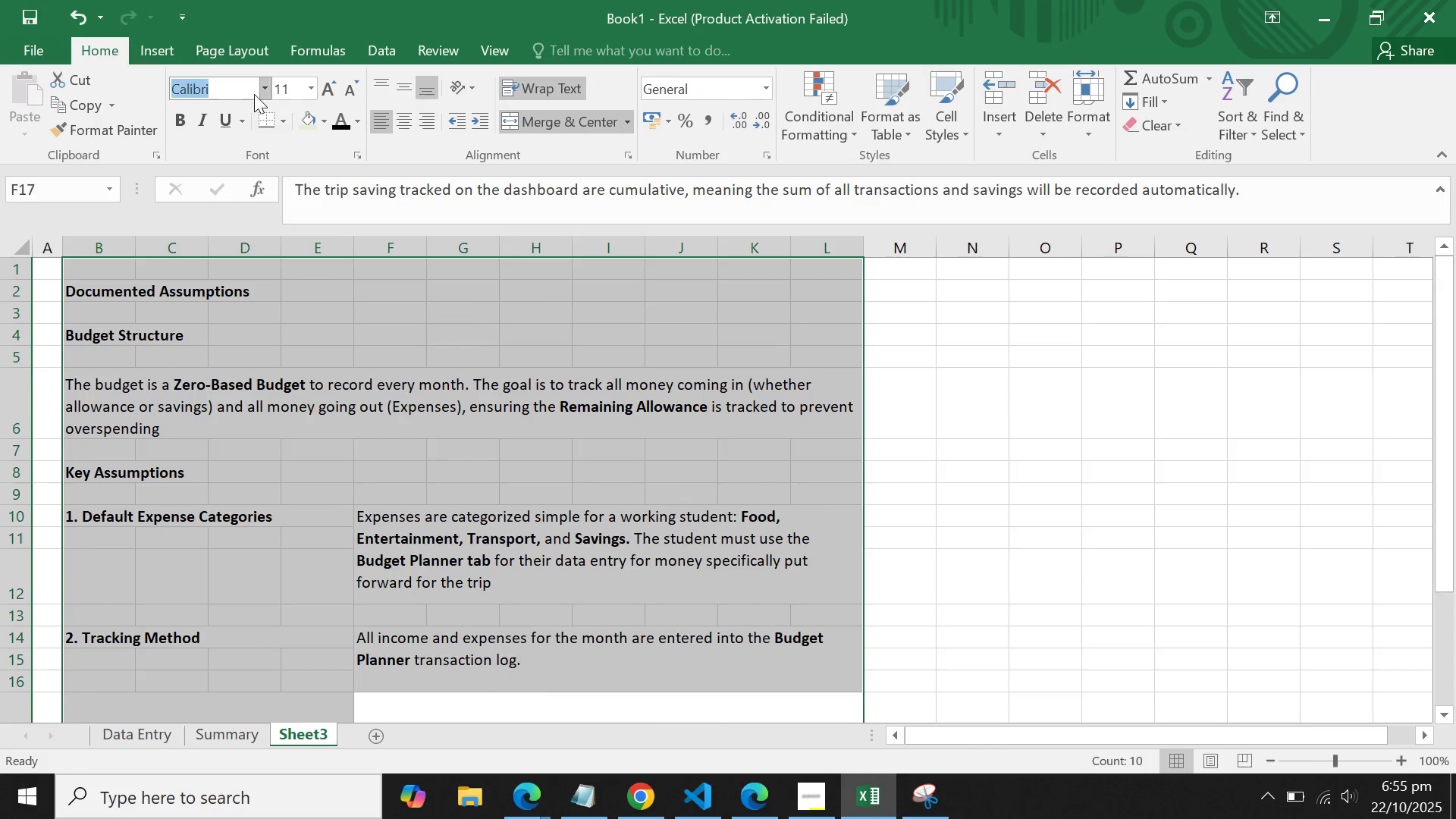 
left_click([254, 94])
 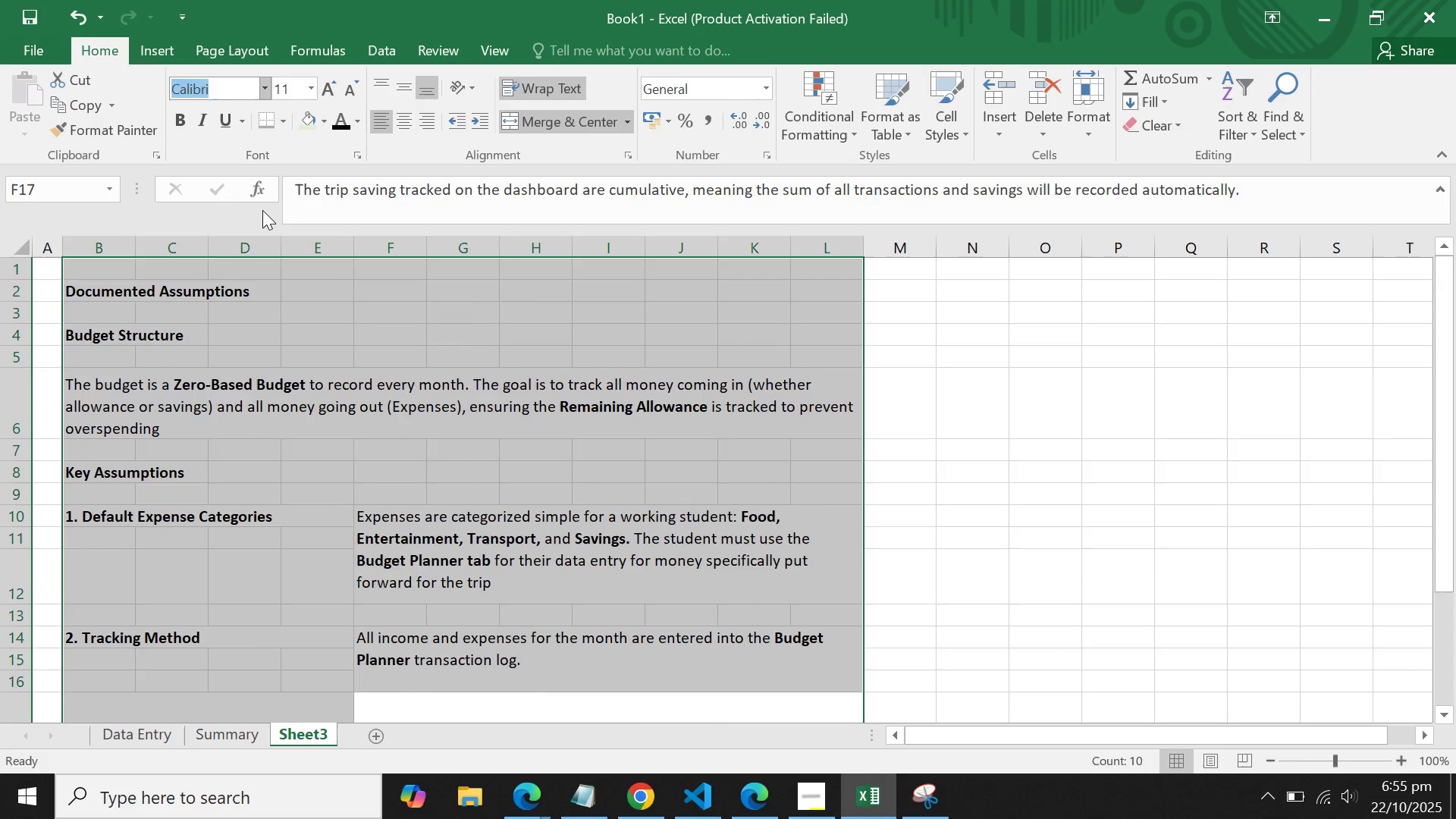 
type(rah)
key(Backspace)
key(Backspace)
key(Backspace)
type(t)
 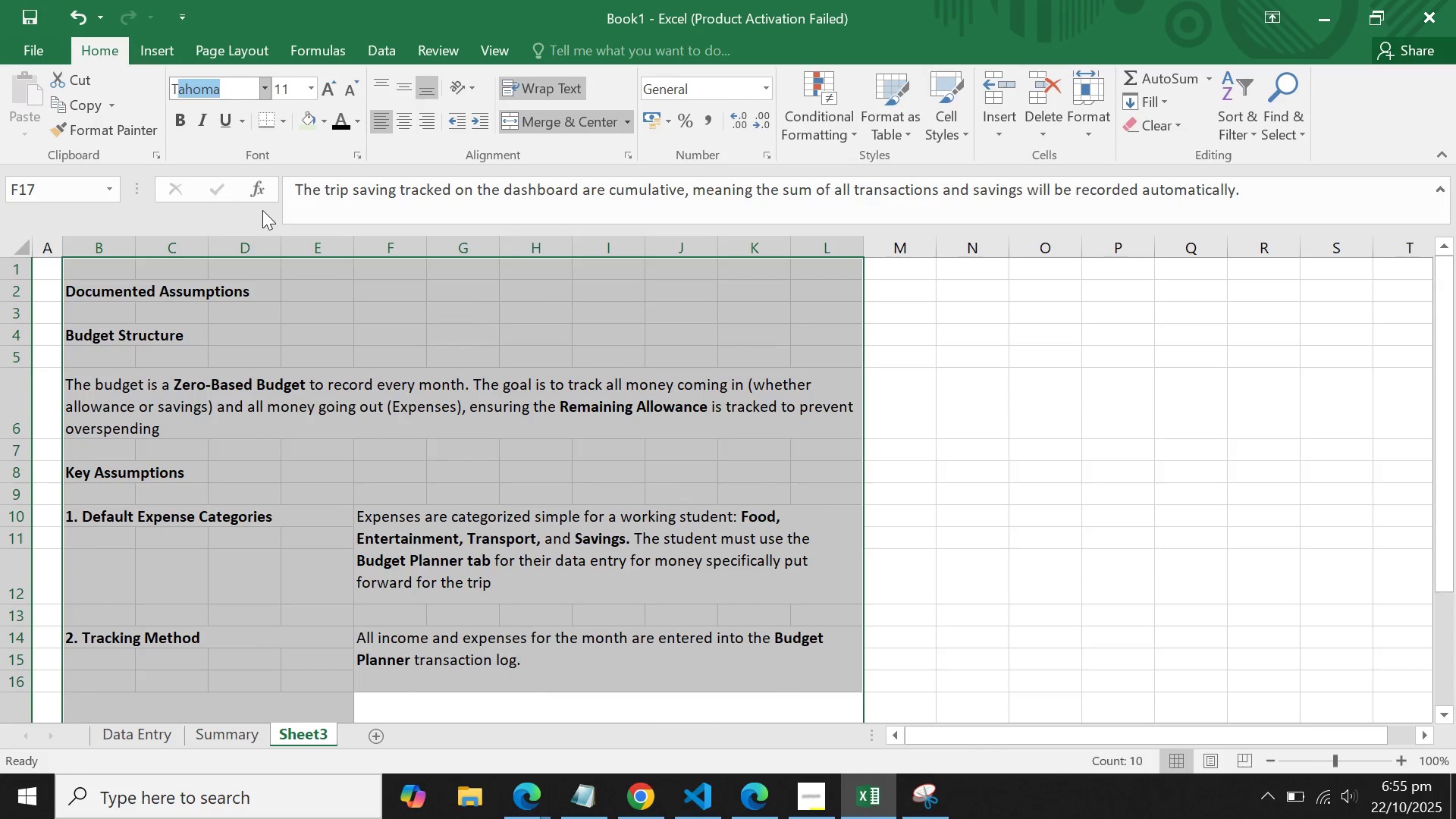 
key(Enter)
 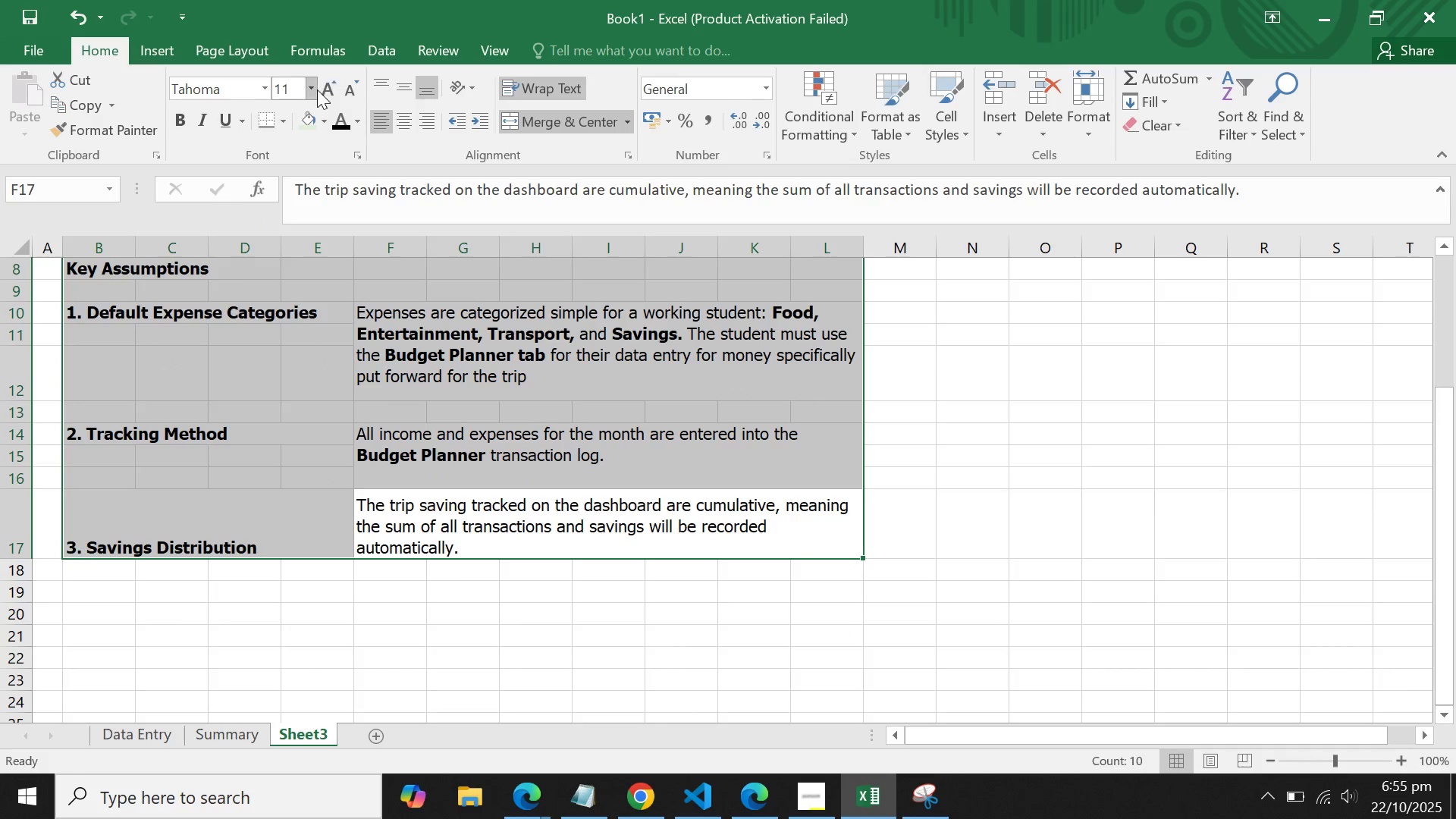 
left_click([317, 89])
 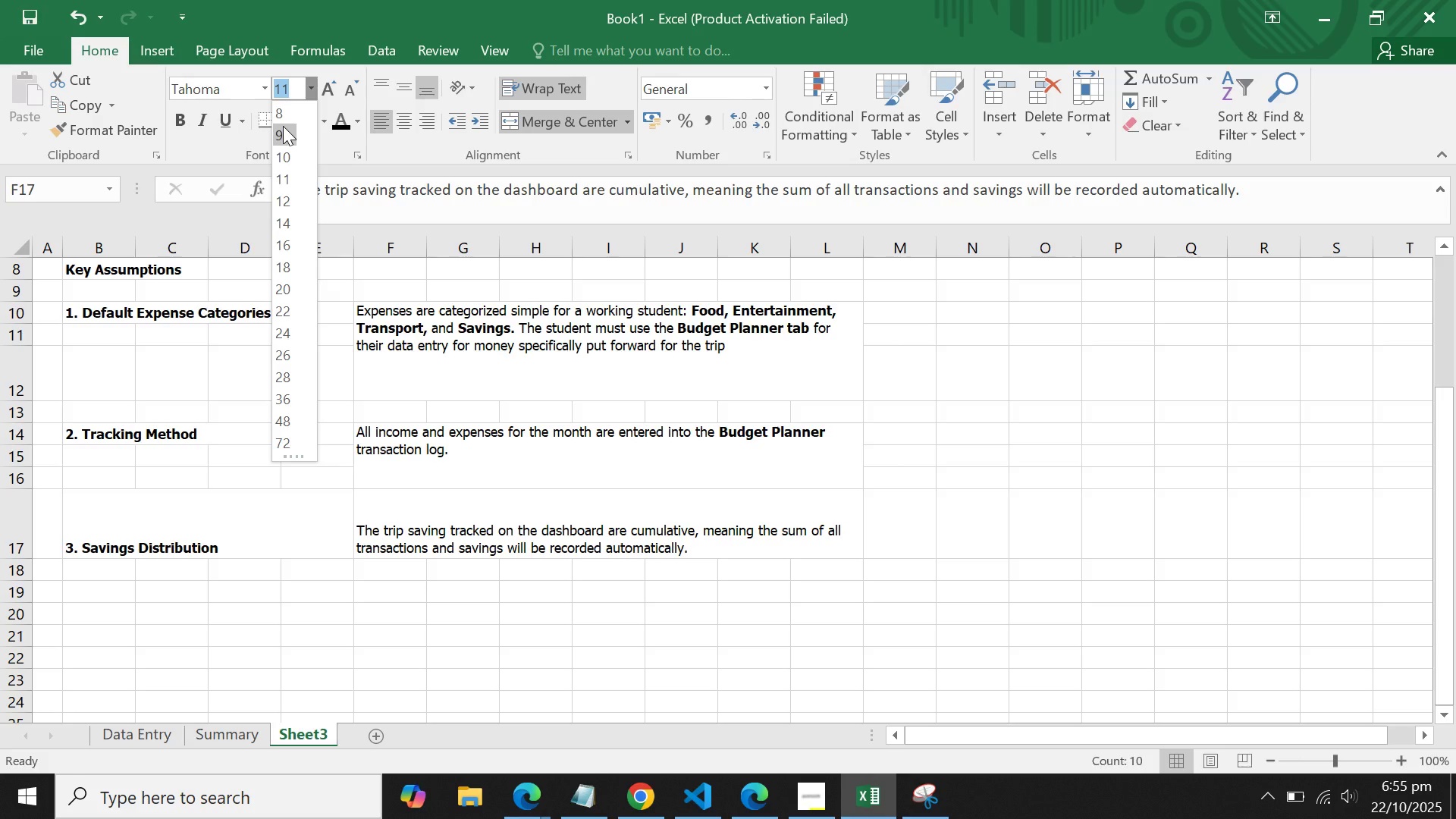 
left_click([283, 126])
 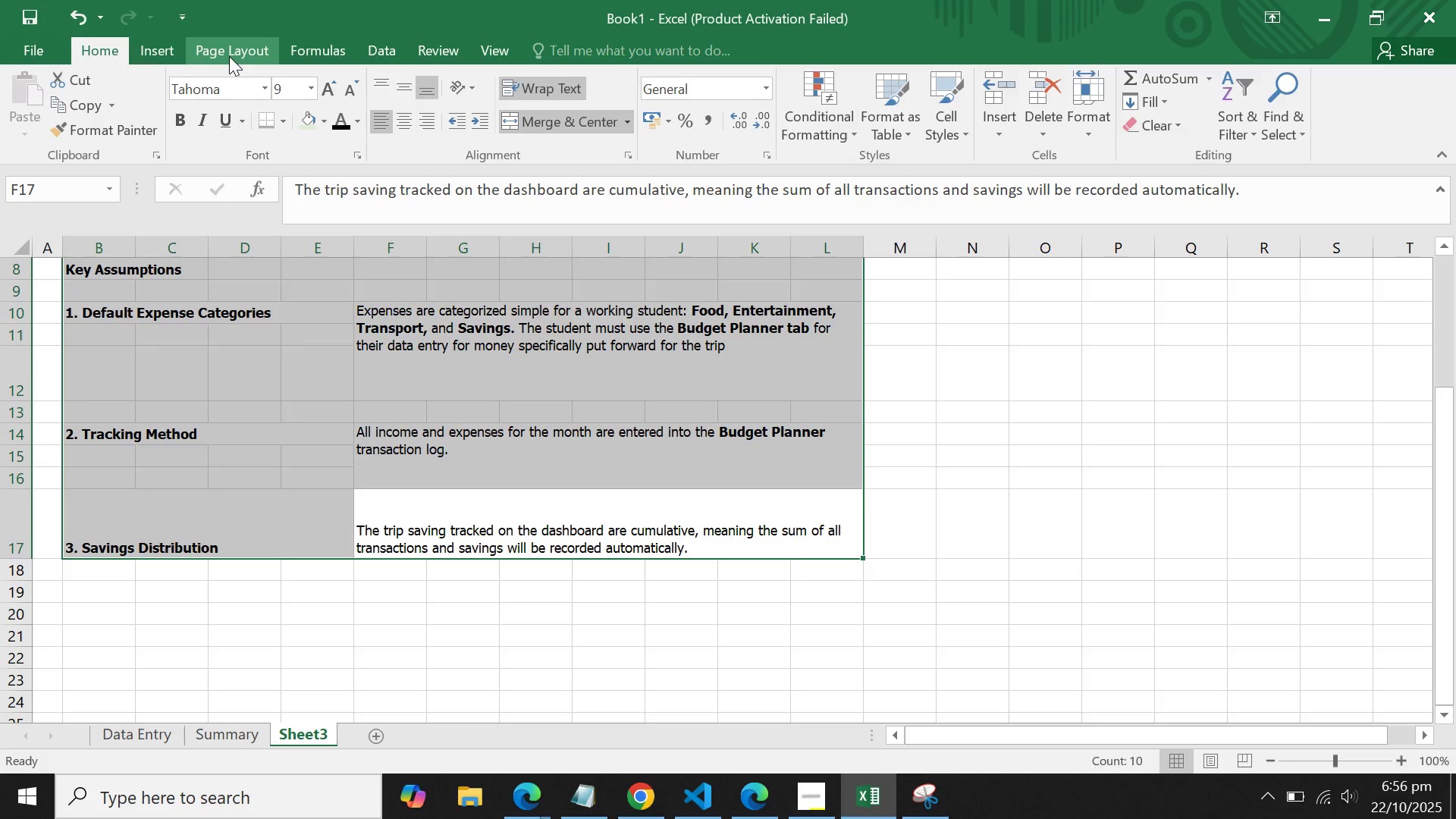 
left_click([215, 52])
 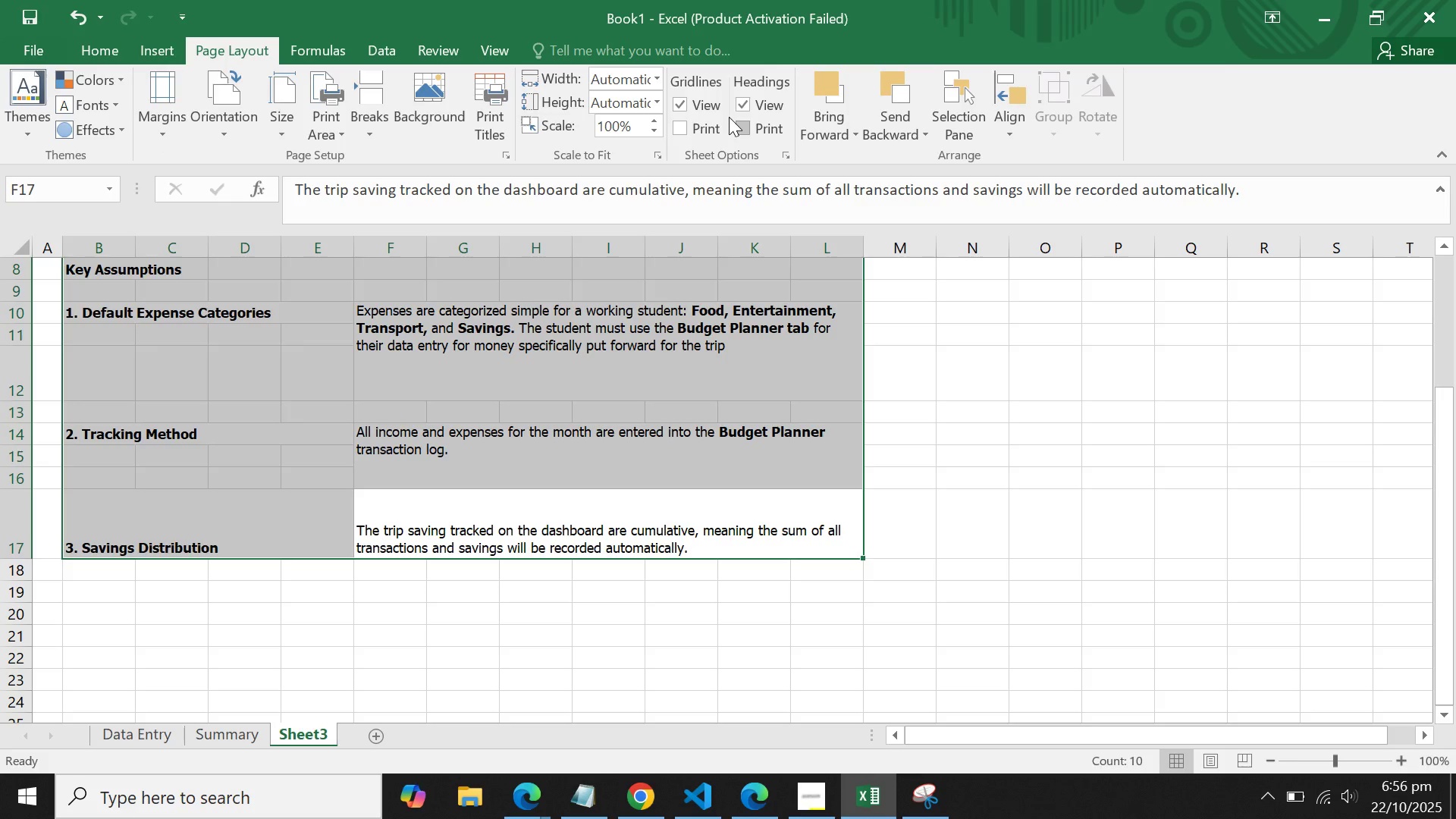 
left_click([717, 111])
 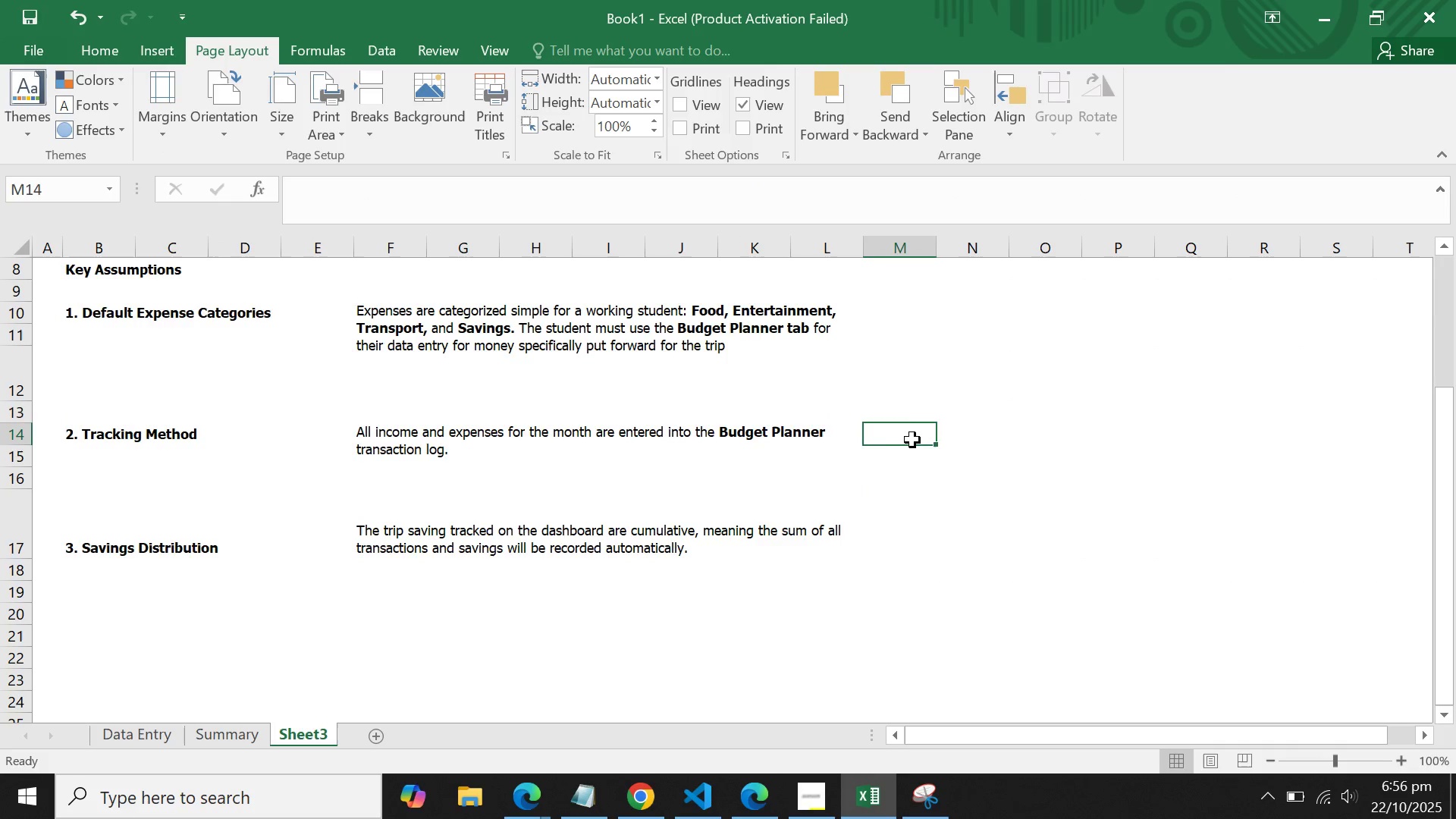 
scroll: coordinate [918, 437], scroll_direction: up, amount: 3.0
 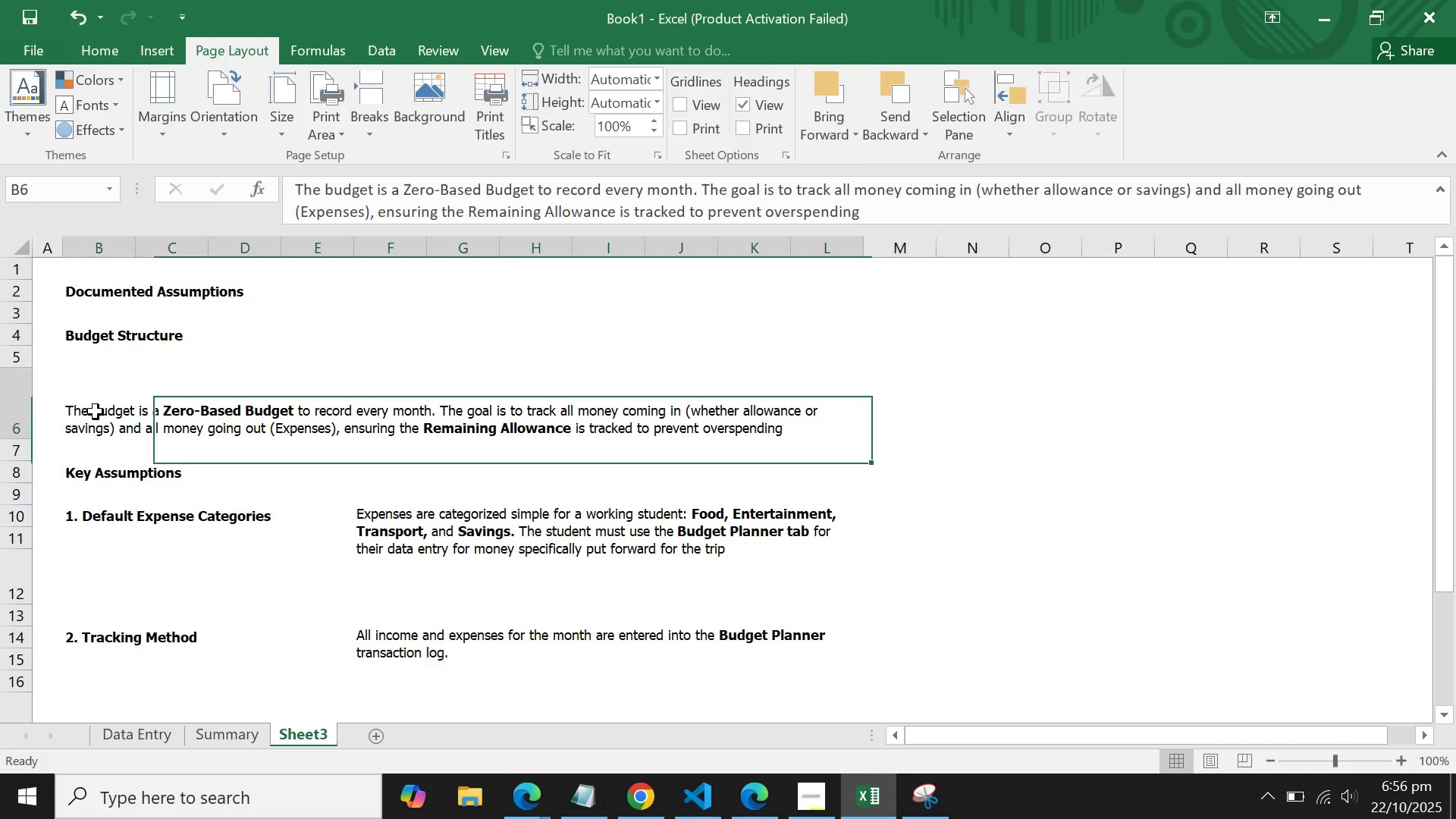 
left_click([96, 412])
 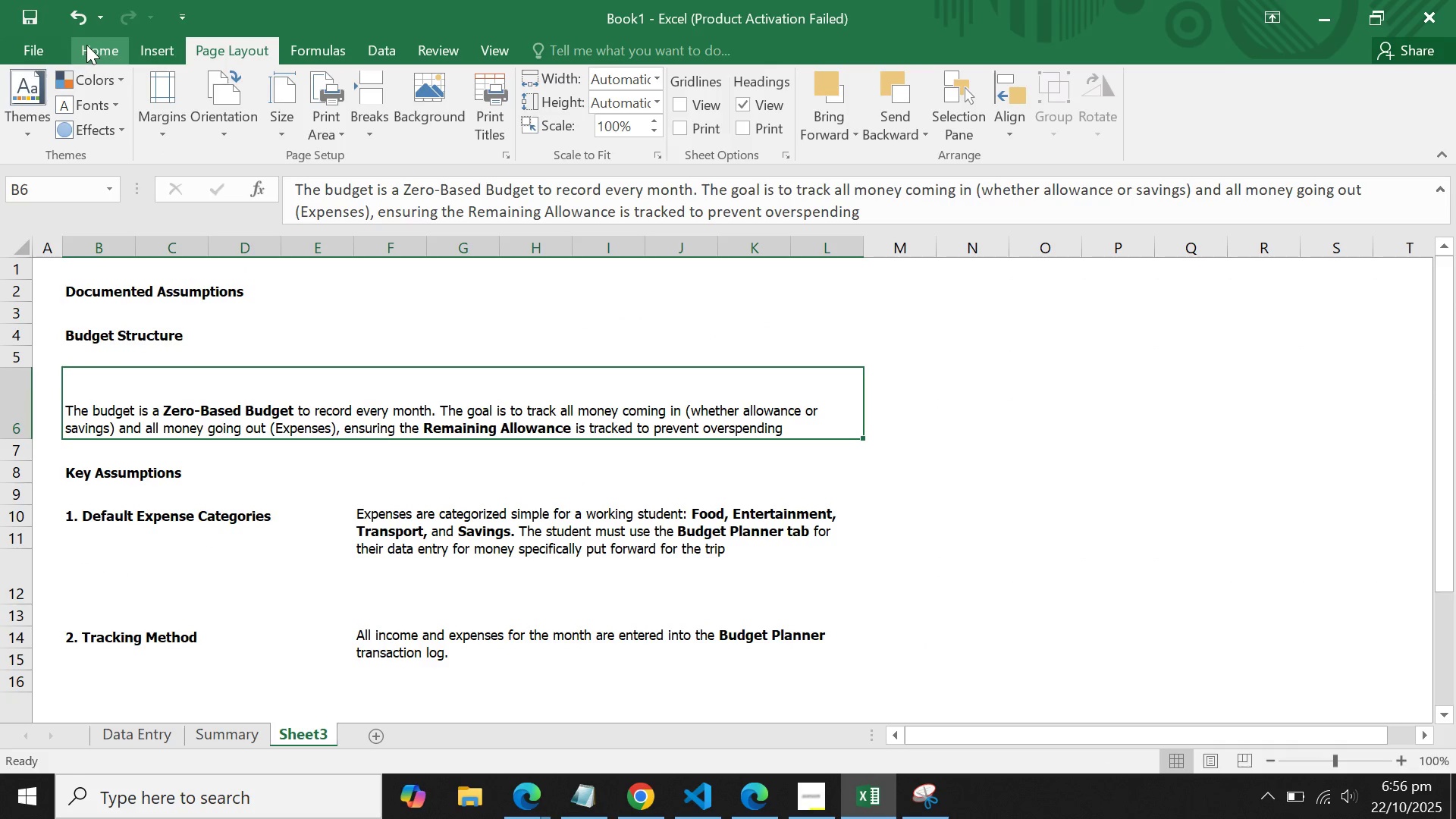 
left_click([86, 45])
 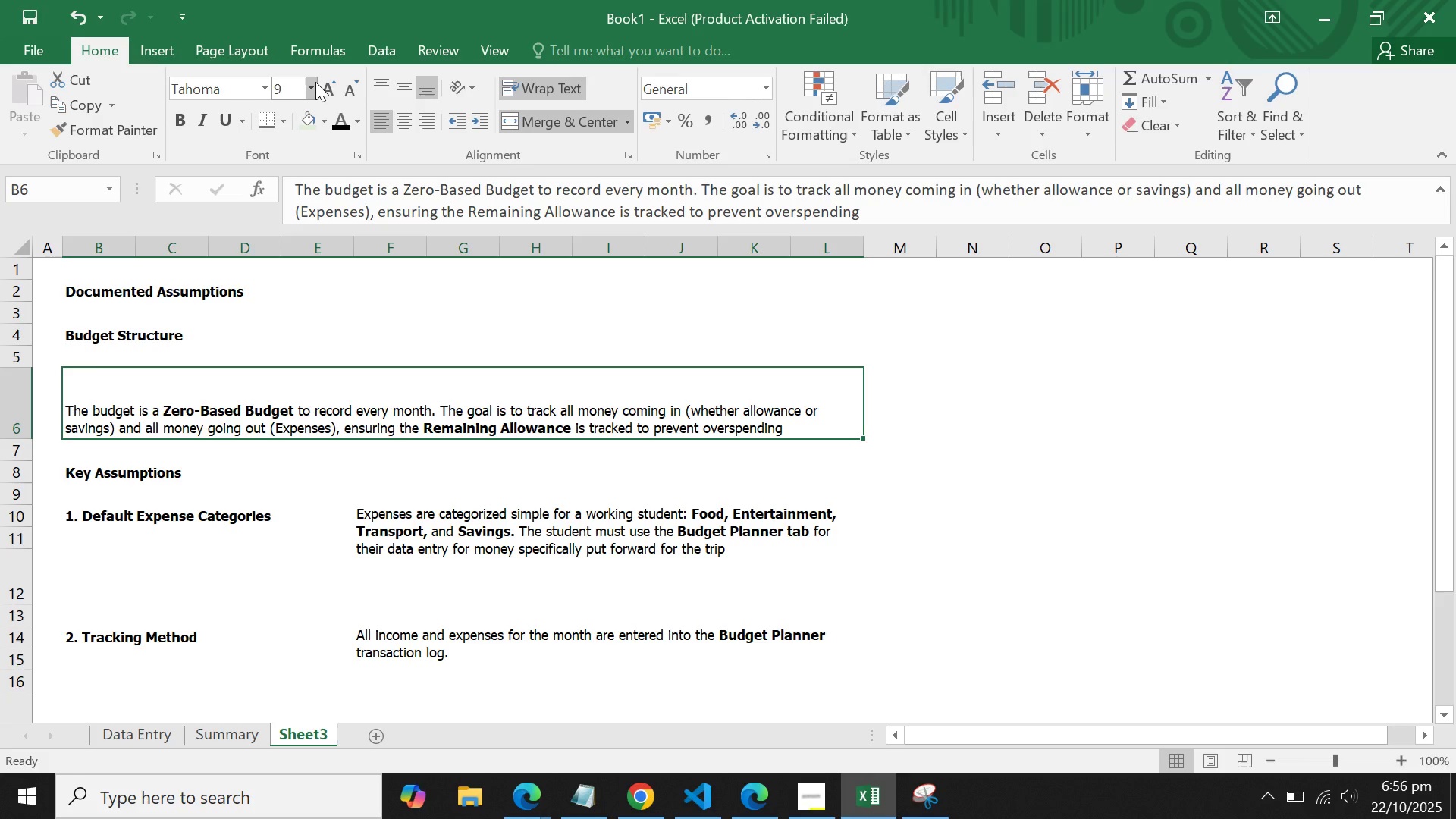 
left_click([315, 82])
 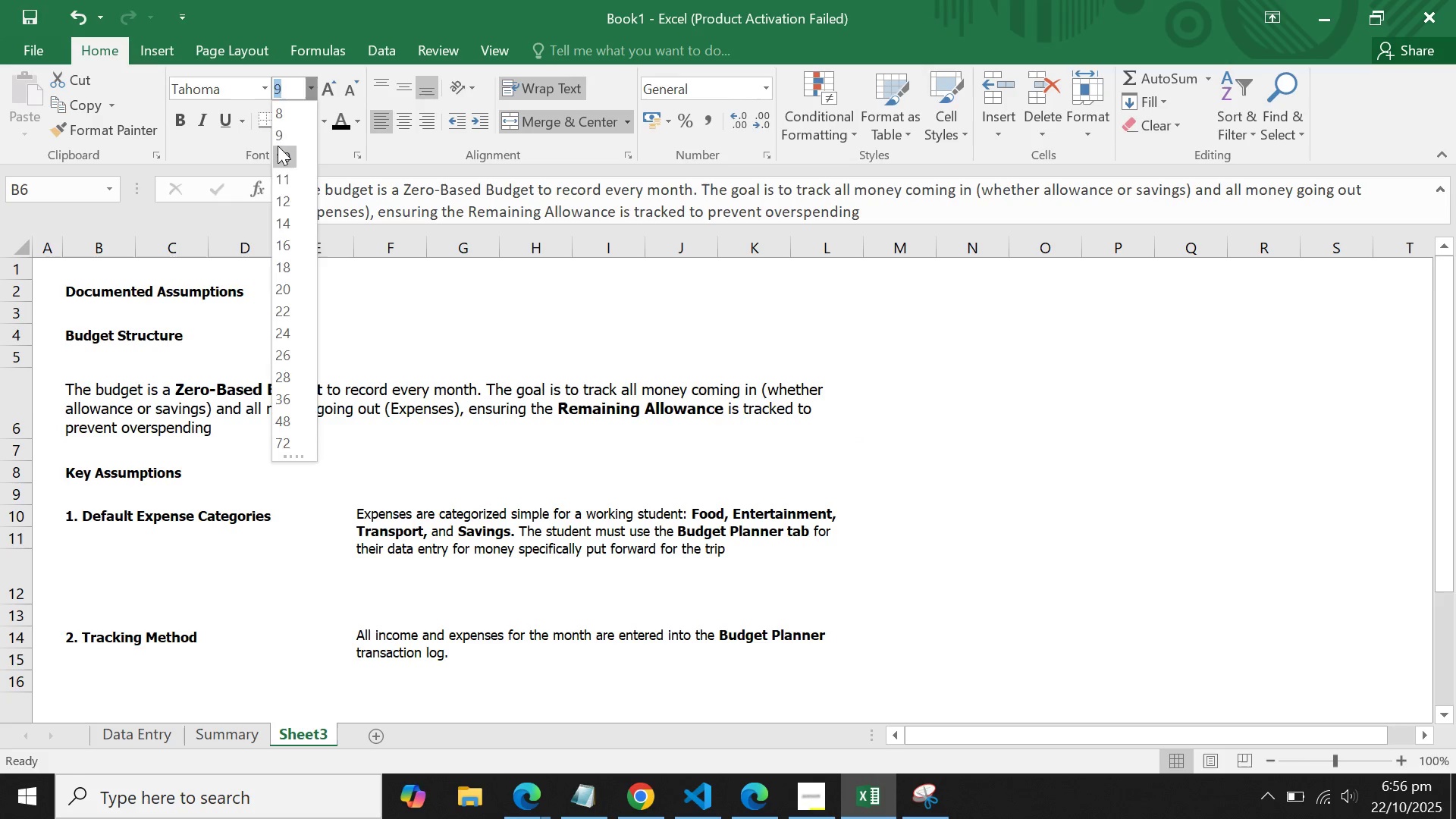 
left_click([278, 146])
 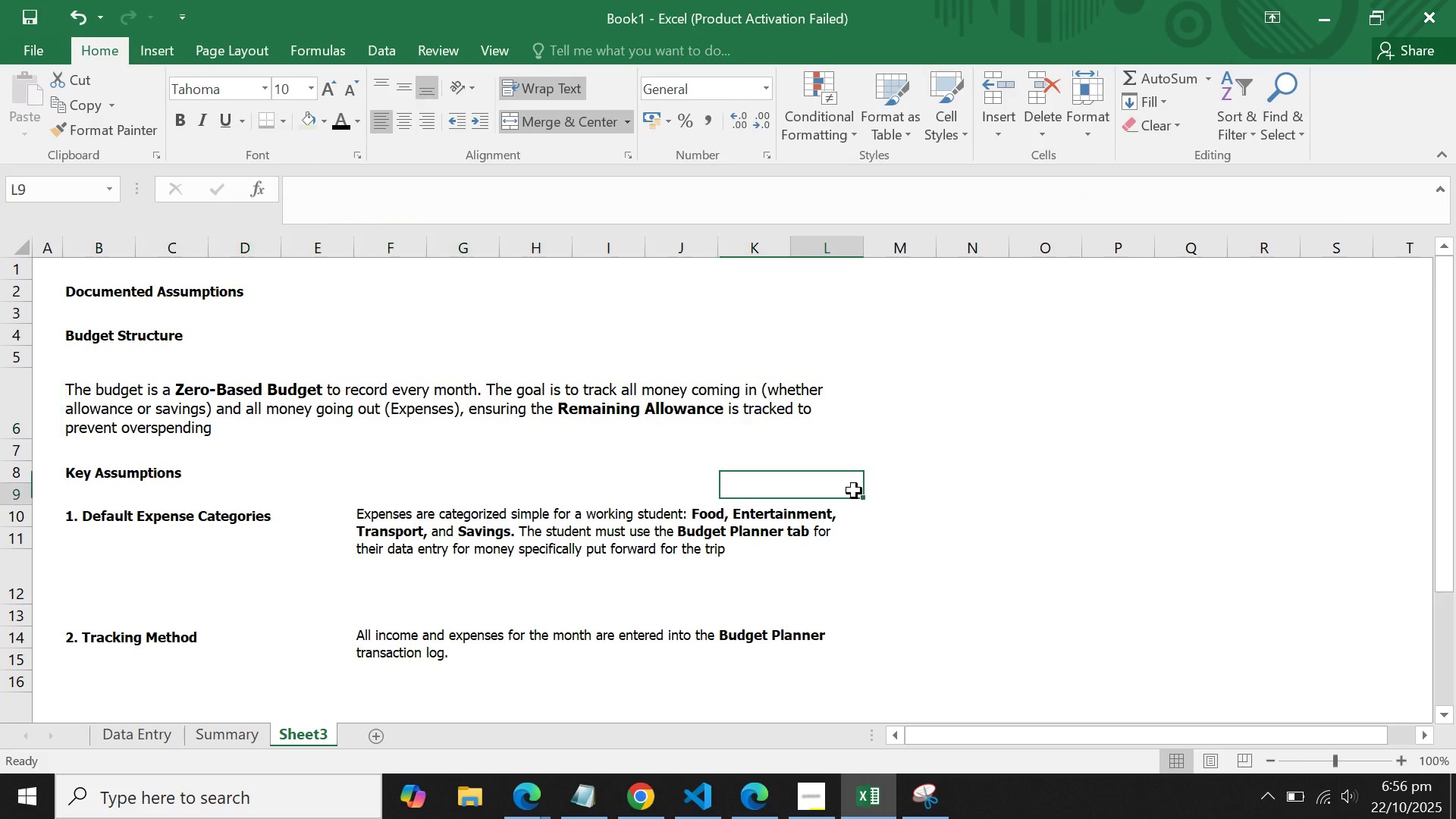 
left_click([854, 491])
 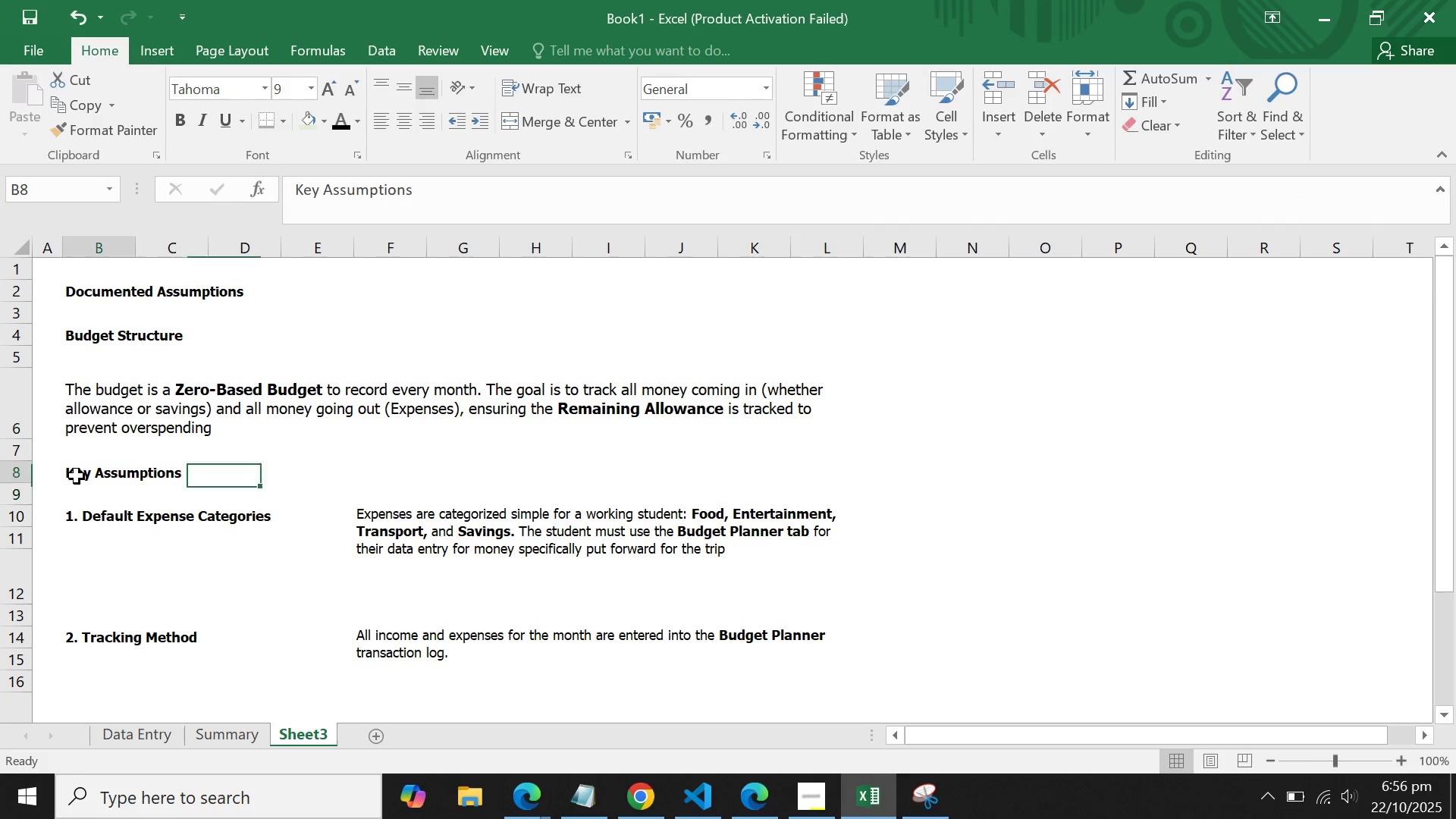 
left_click([77, 476])
 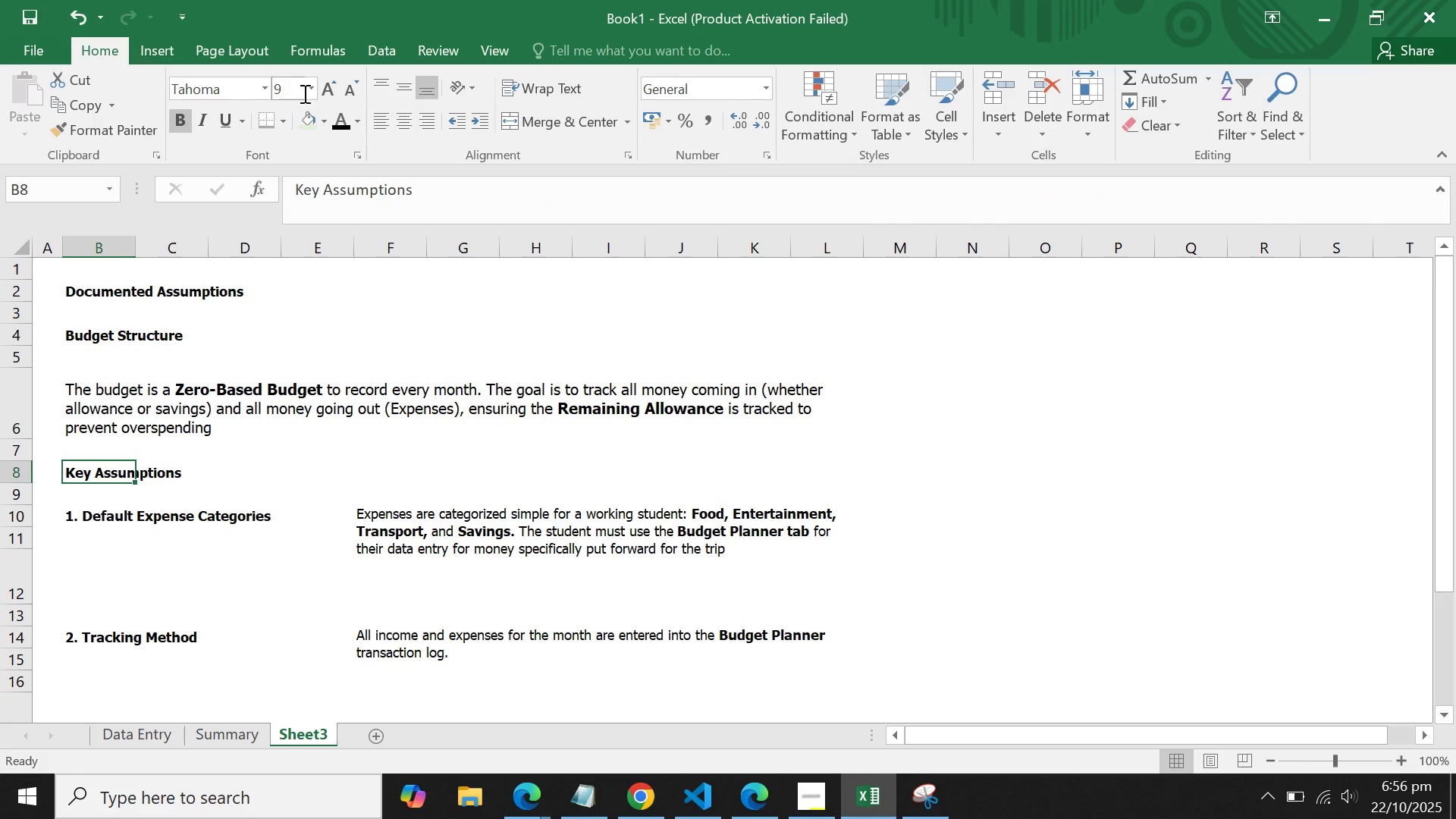 
left_click([312, 83])
 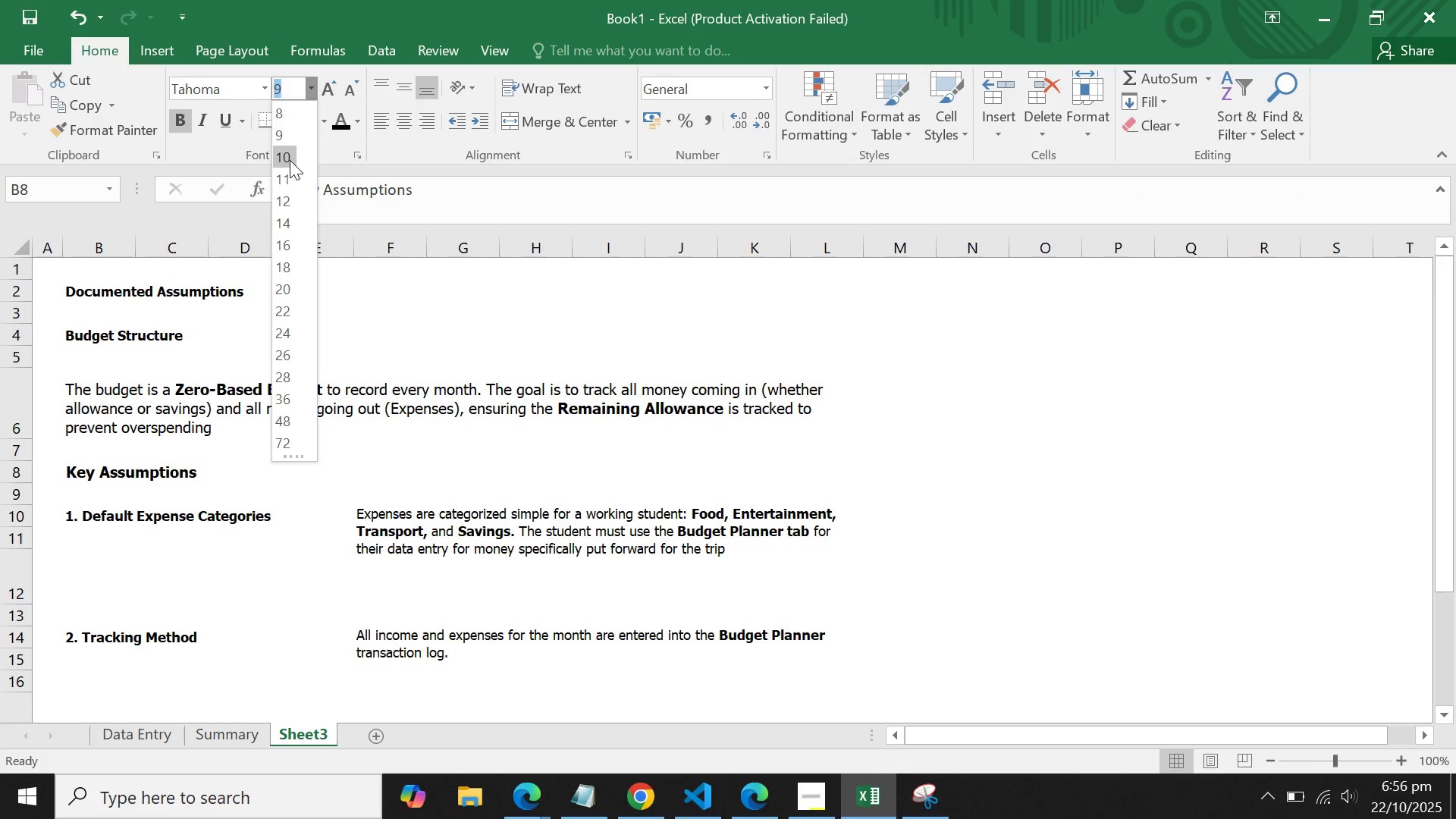 
left_click([290, 160])
 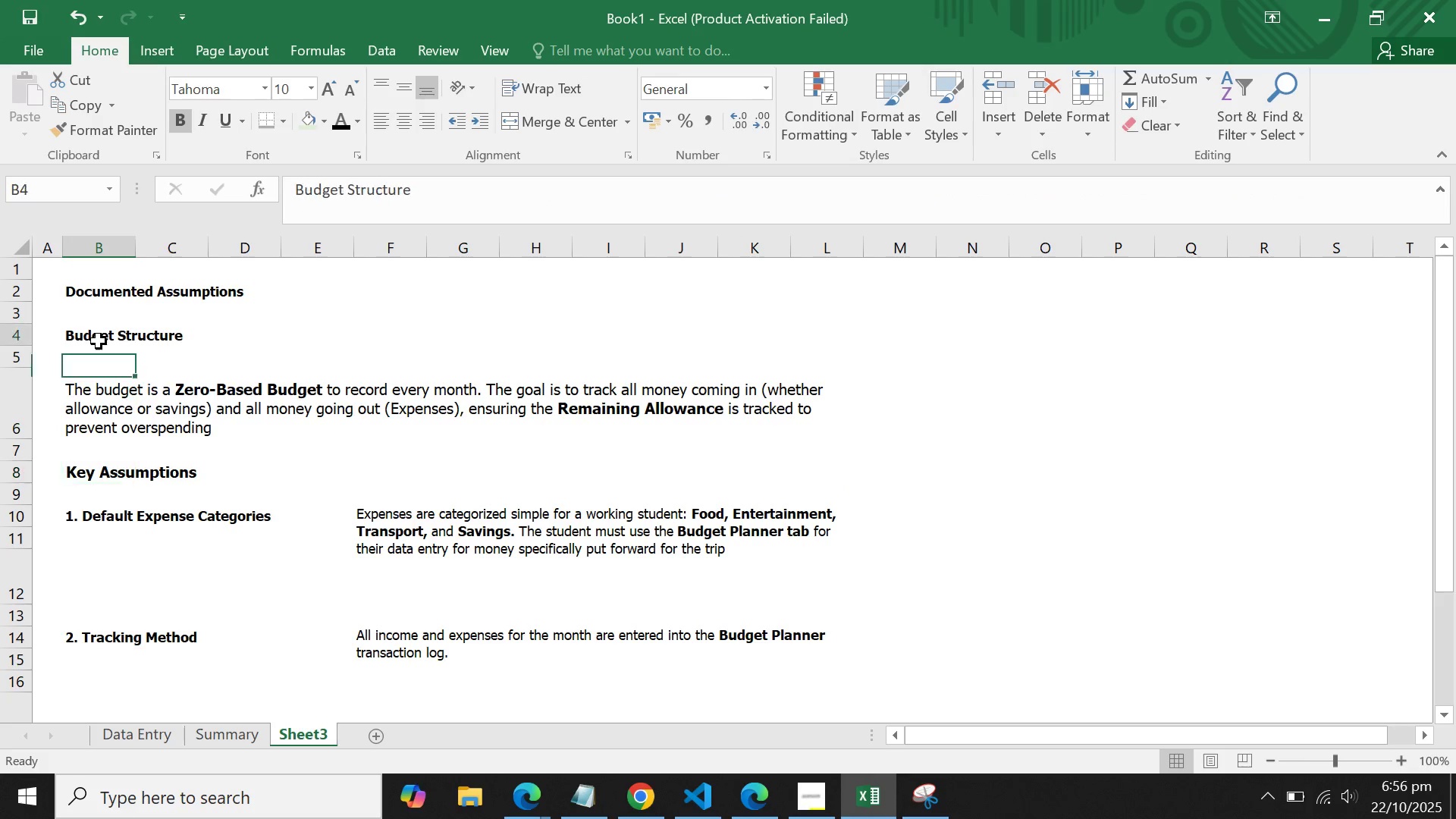 
left_click([99, 341])
 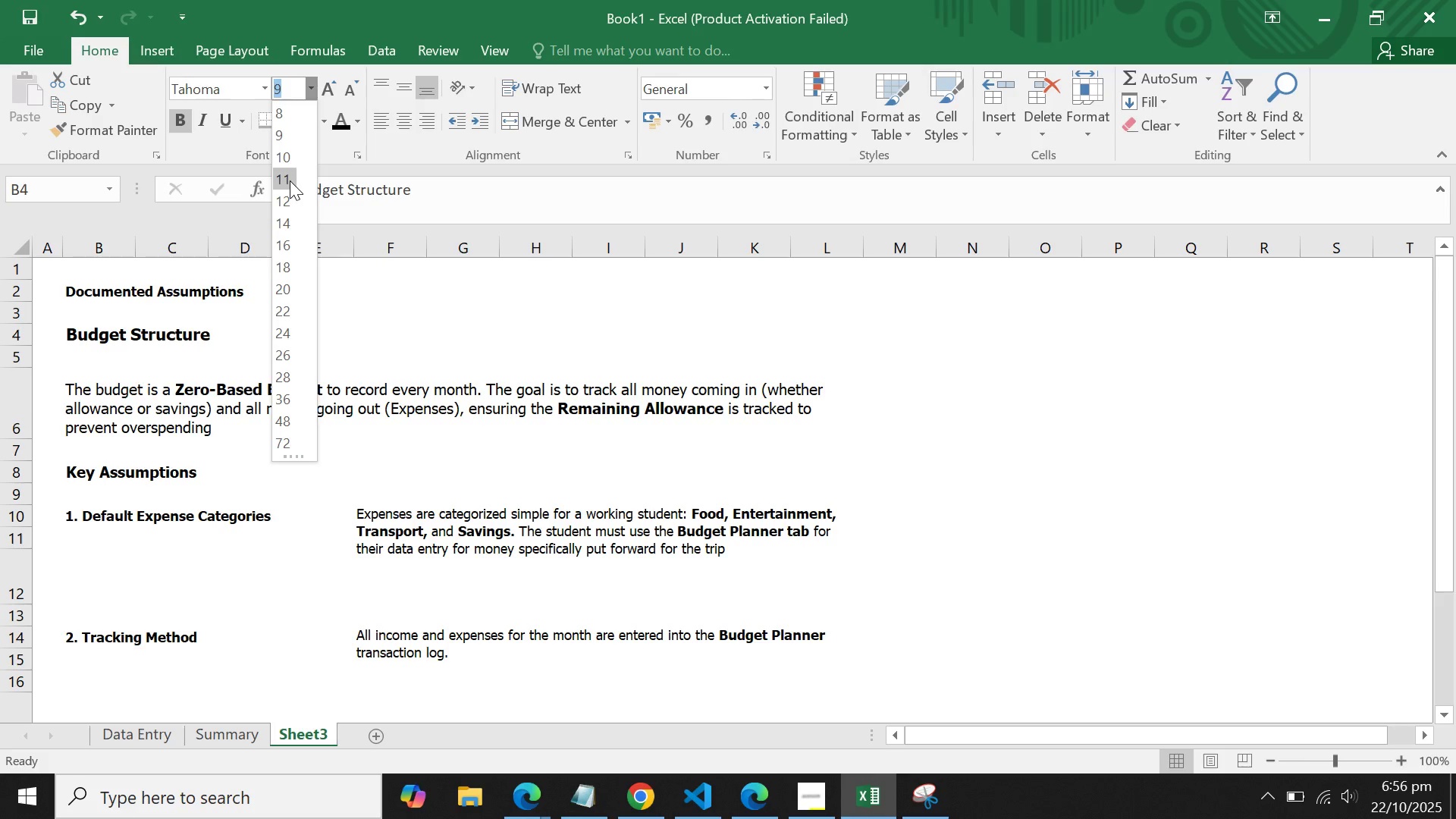 
wait(6.0)
 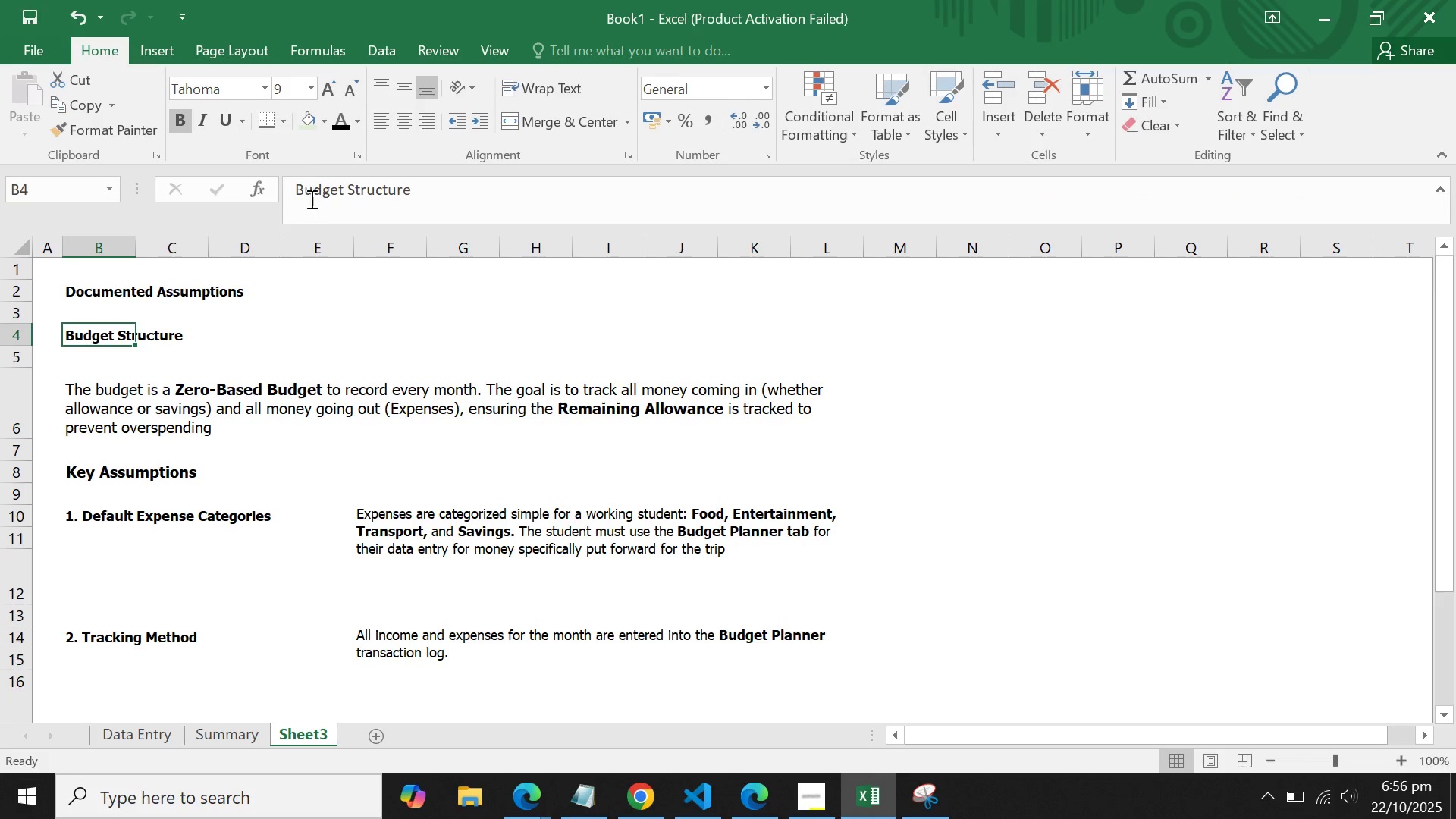 
left_click([290, 158])
 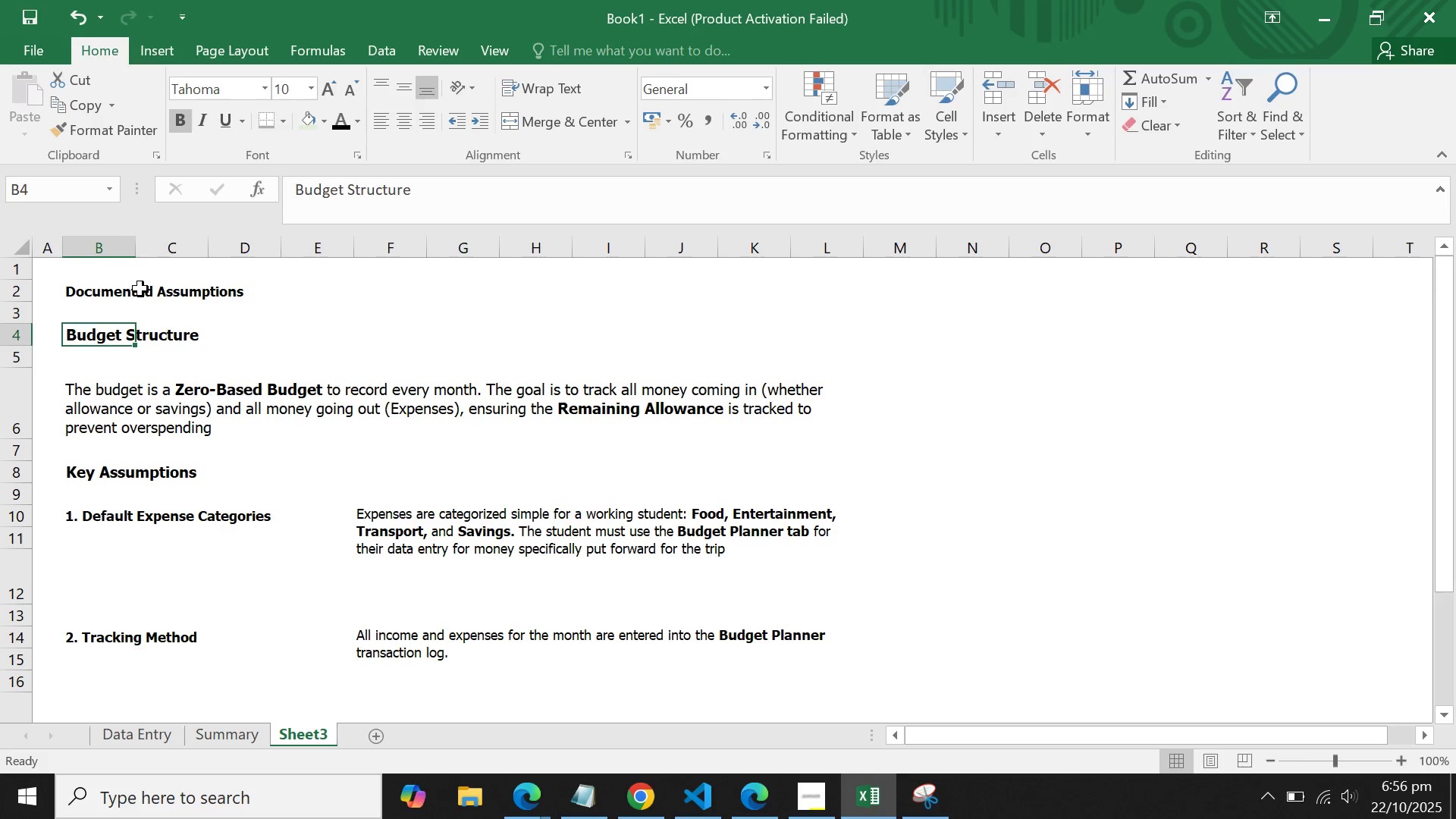 
left_click([140, 289])
 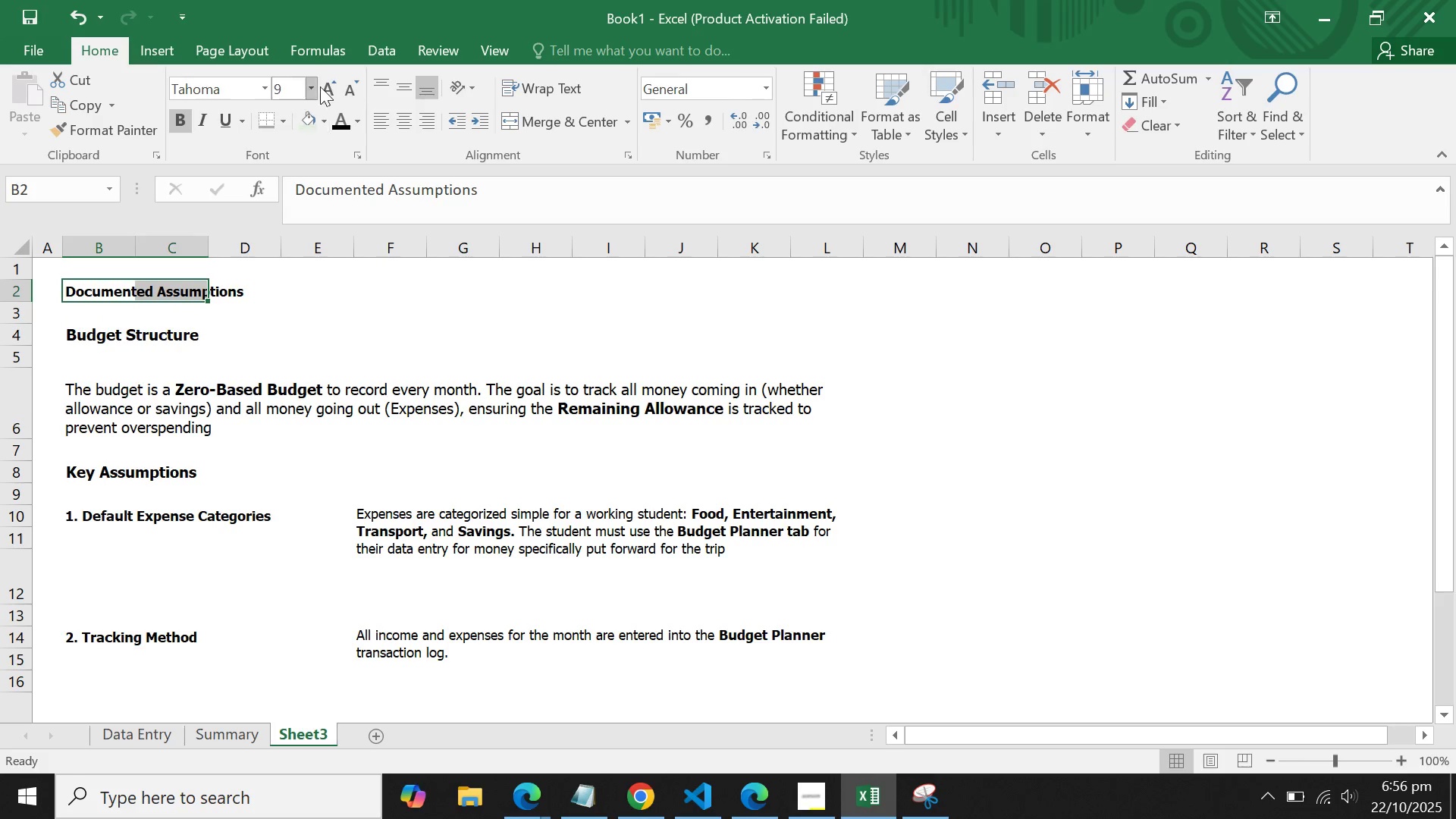 
left_click([310, 89])
 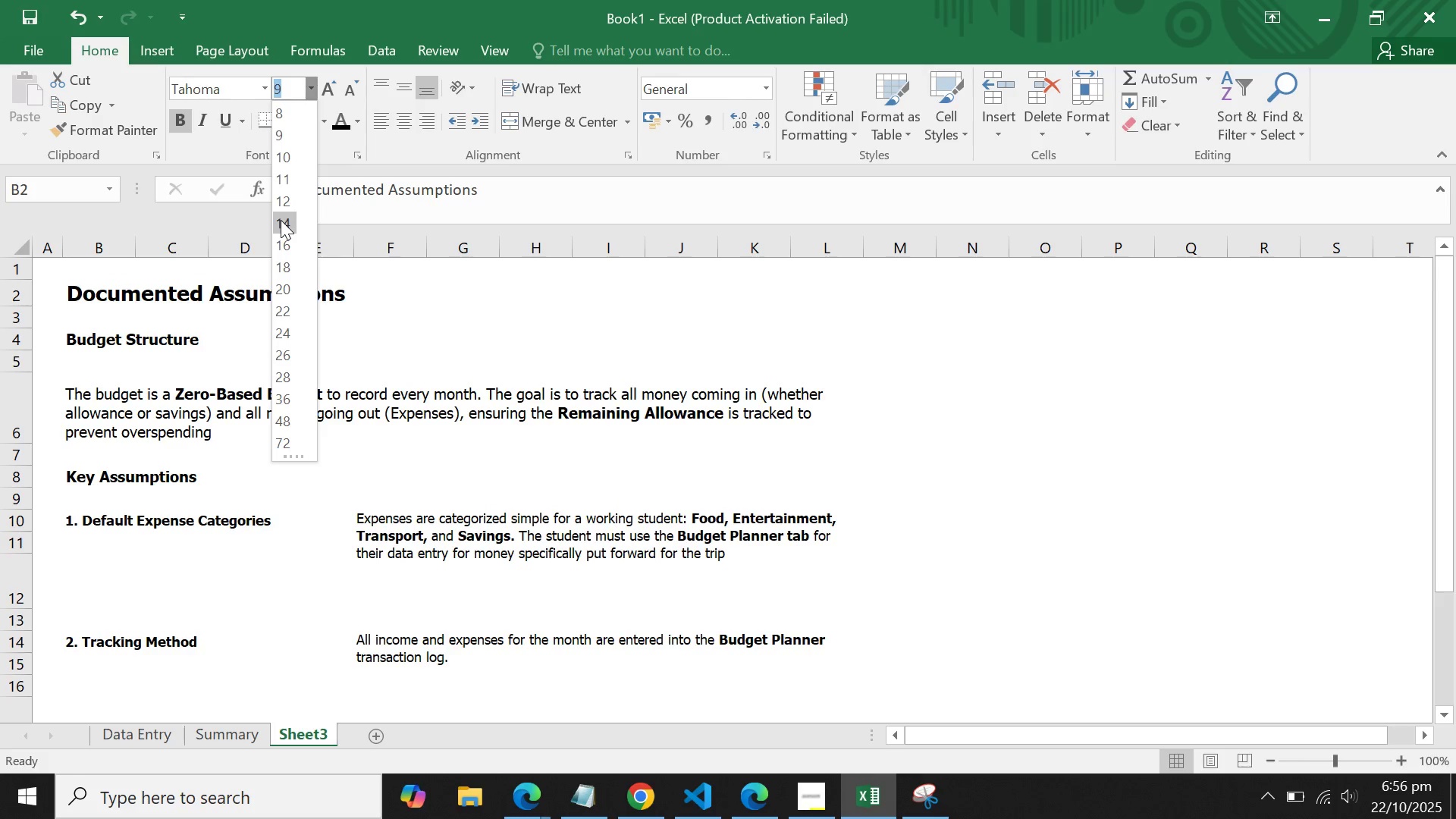 
left_click([281, 220])
 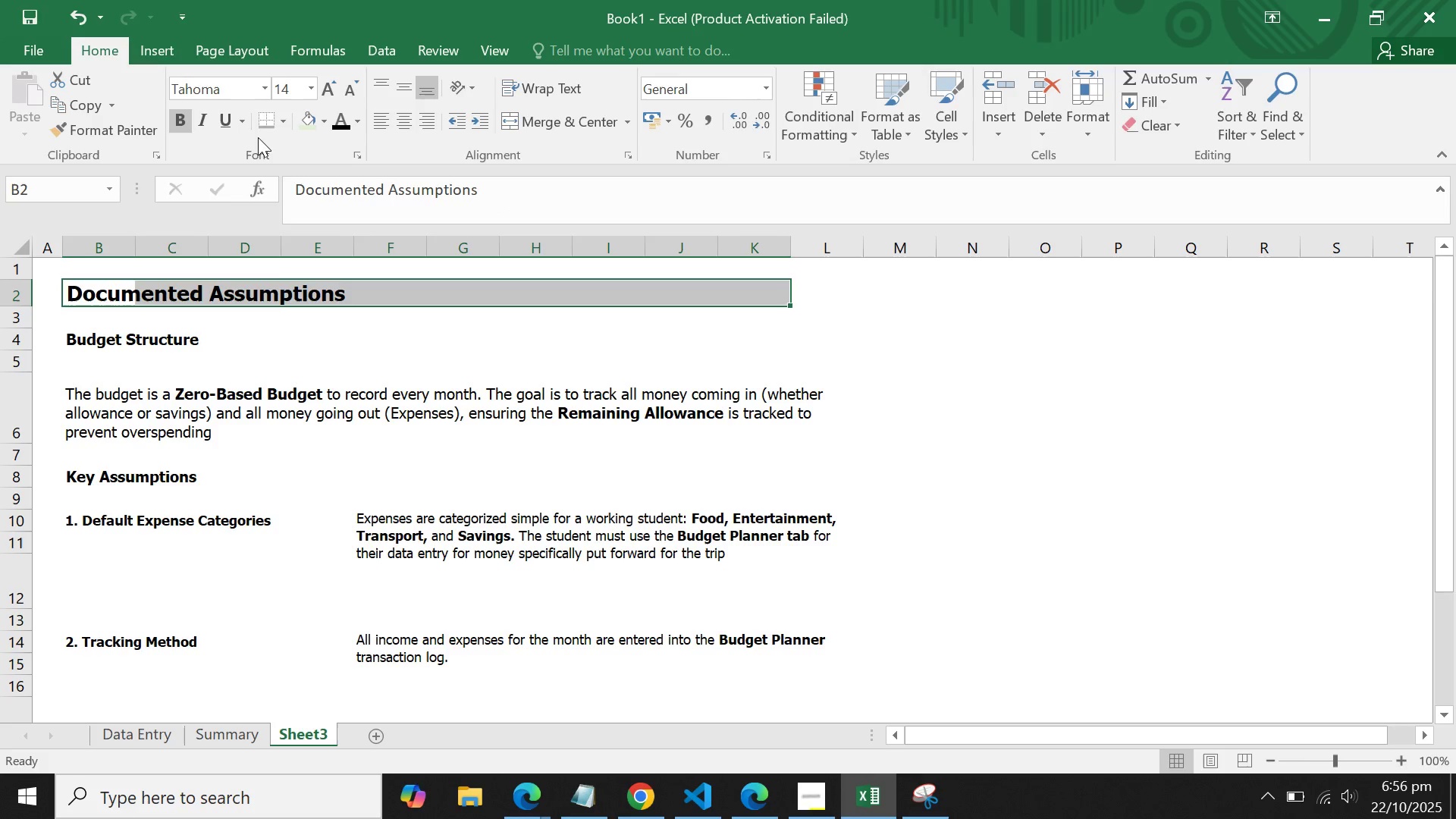 
left_click([265, 117])
 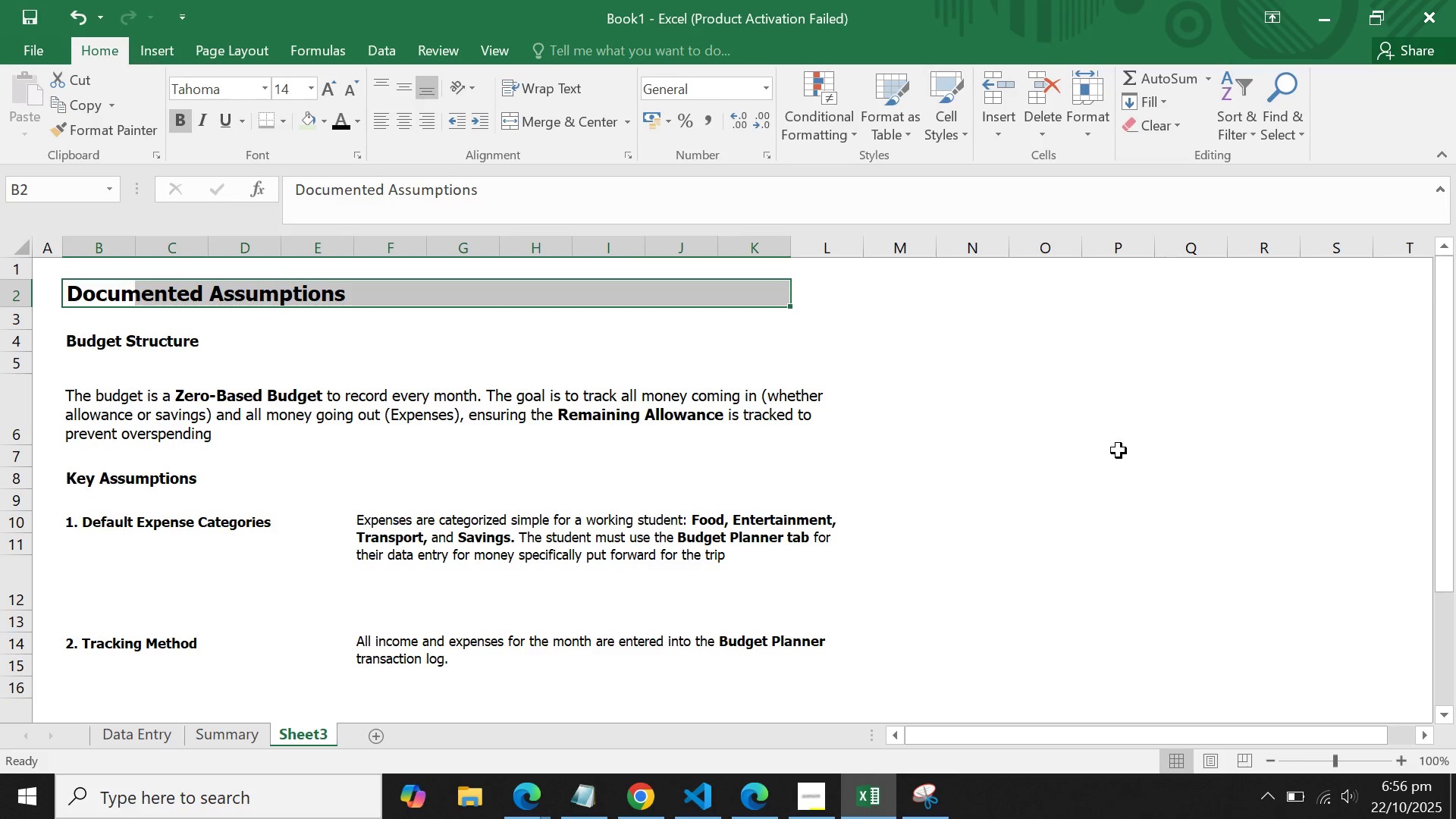 
left_click([1119, 450])
 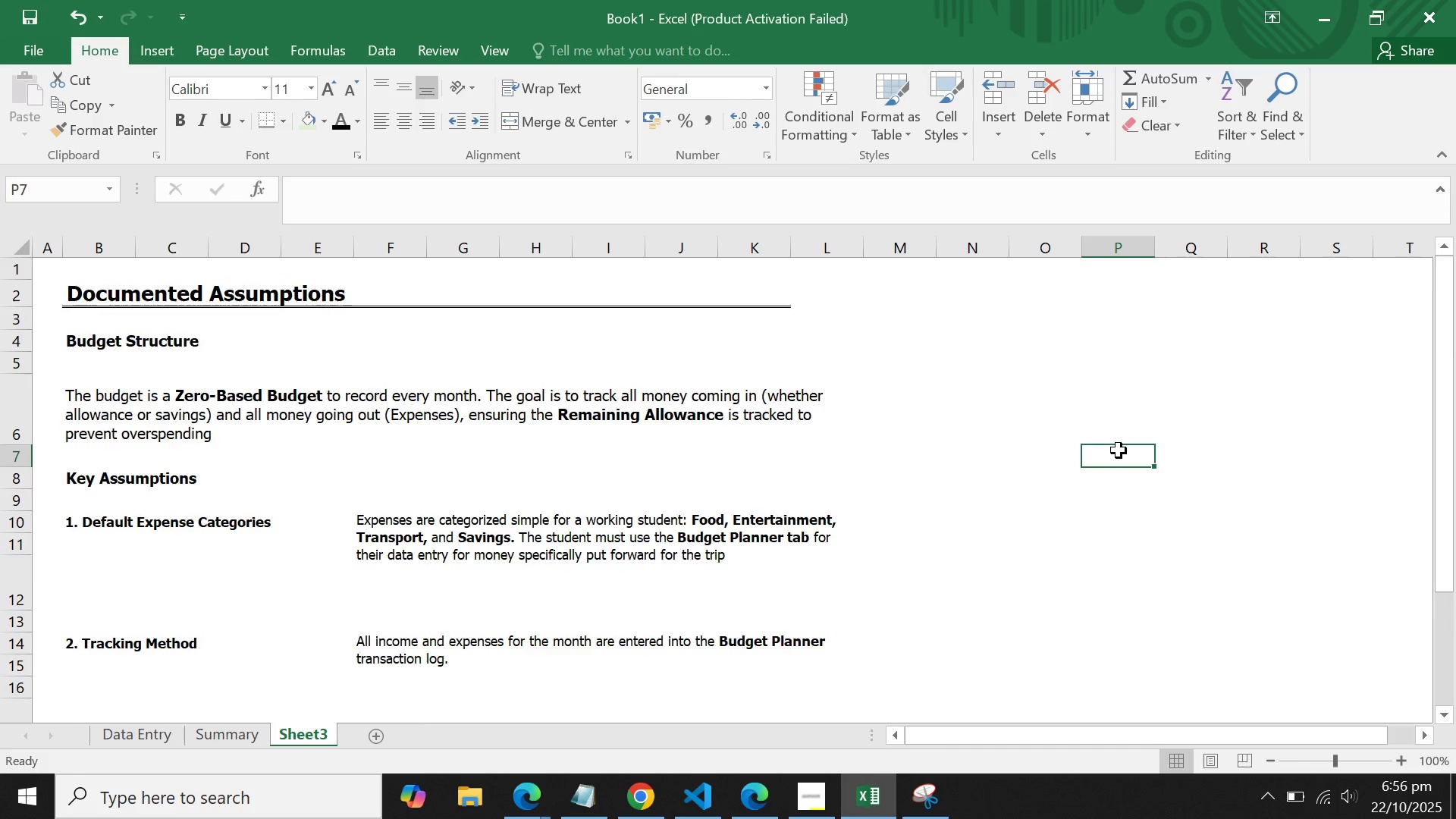 
scroll: coordinate [1119, 450], scroll_direction: down, amount: 2.0
 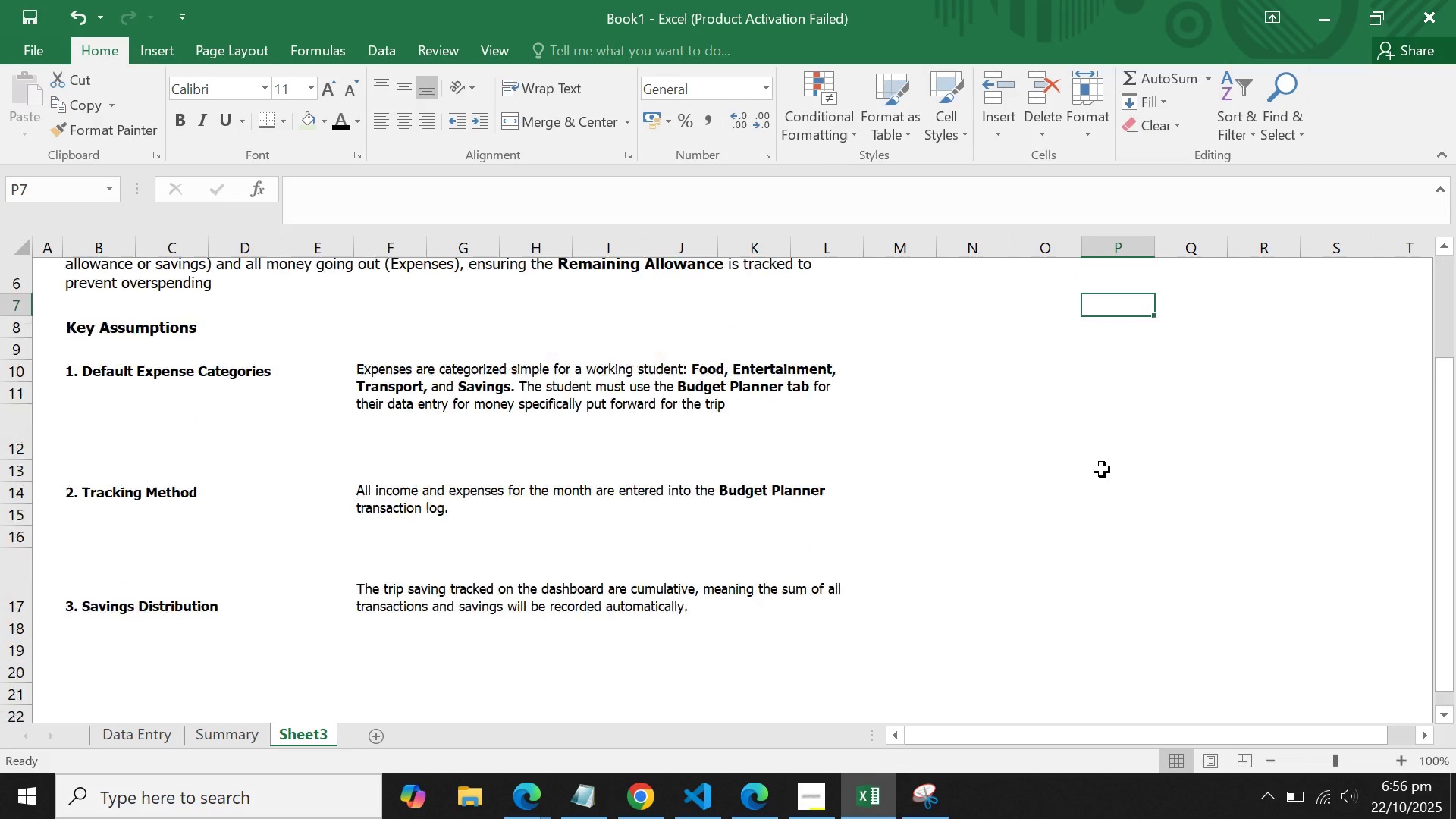 
scroll: coordinate [1102, 469], scroll_direction: up, amount: 2.0
 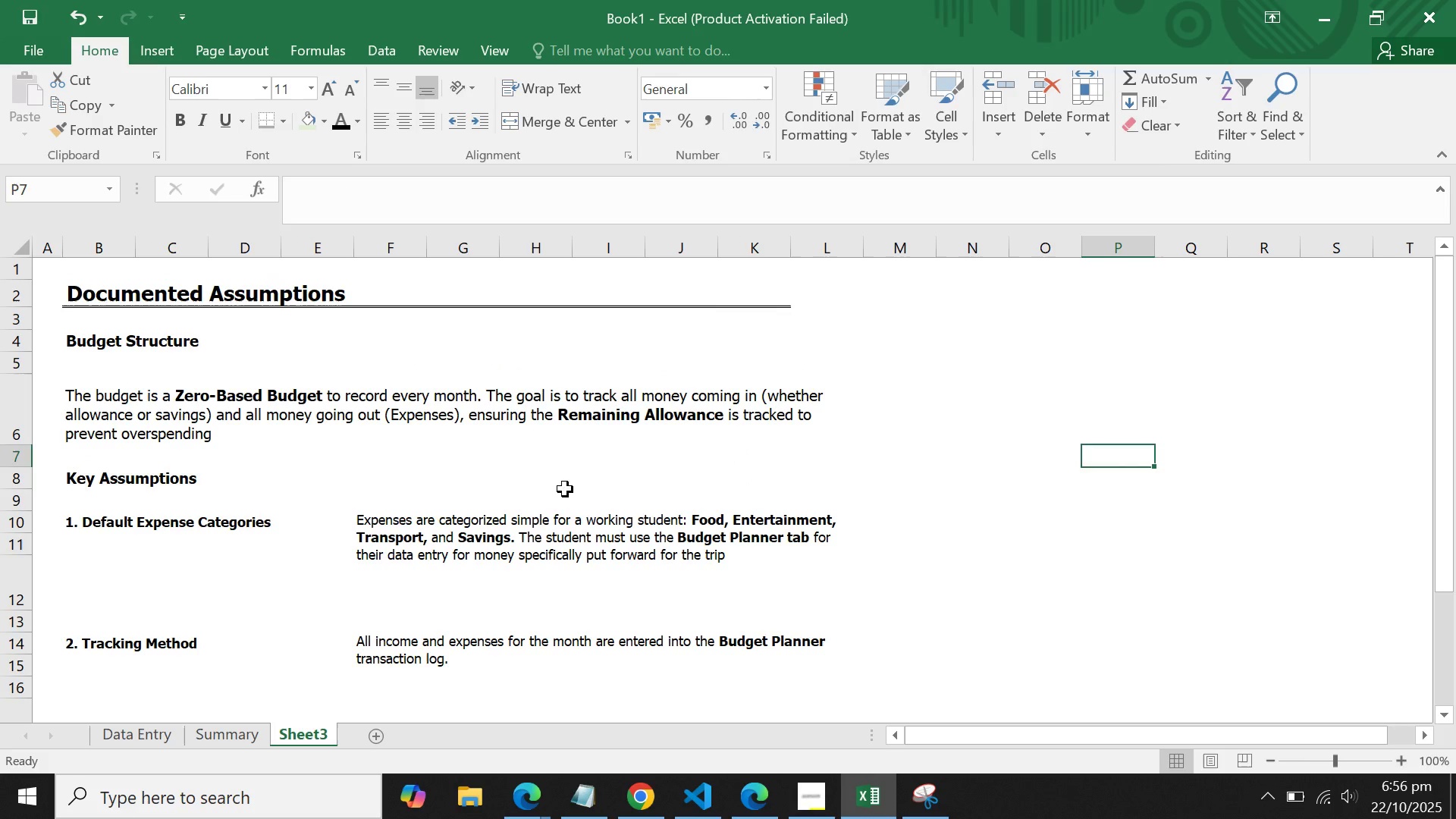 
left_click([565, 489])
 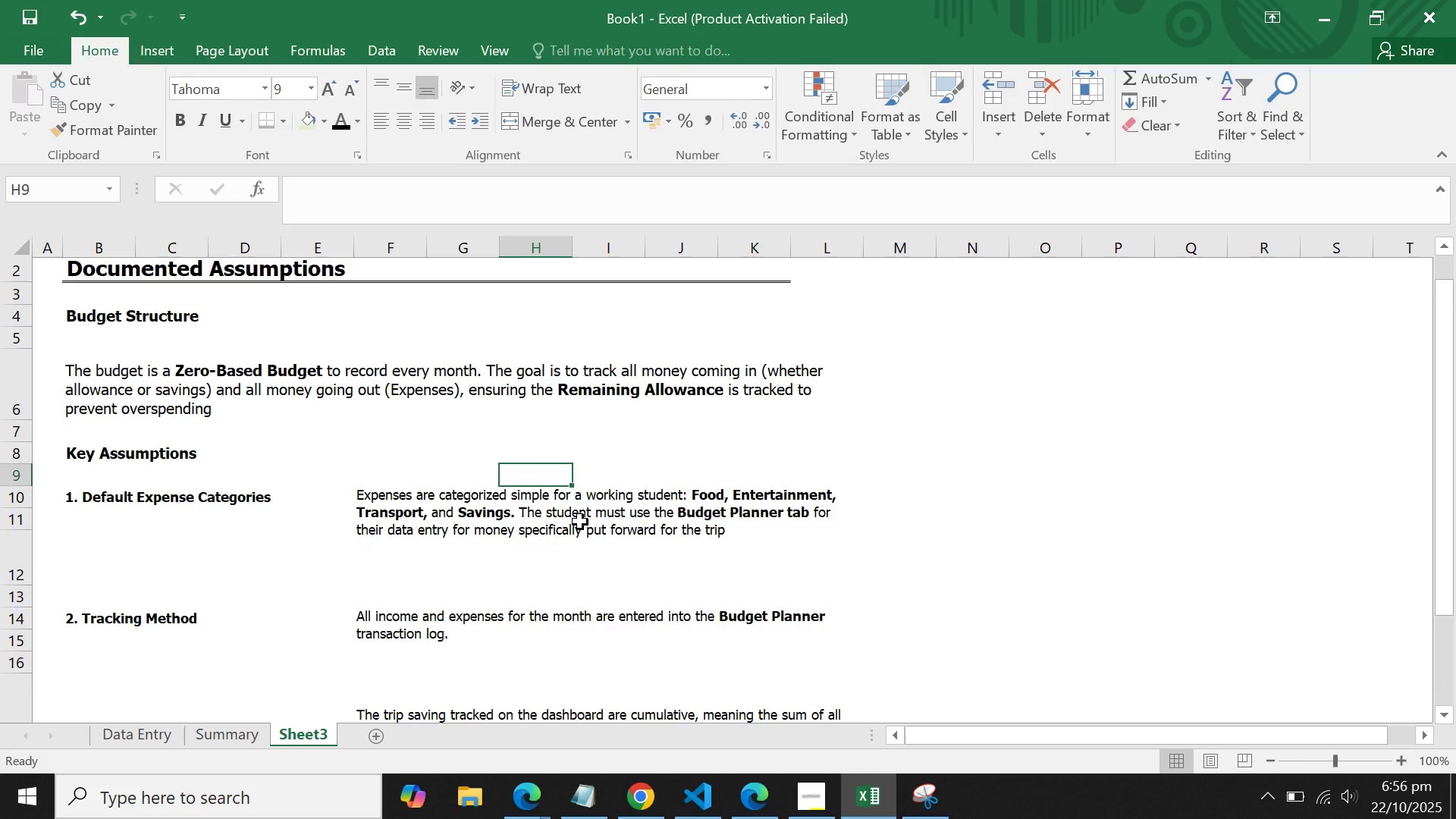 
scroll: coordinate [580, 522], scroll_direction: up, amount: 6.0
 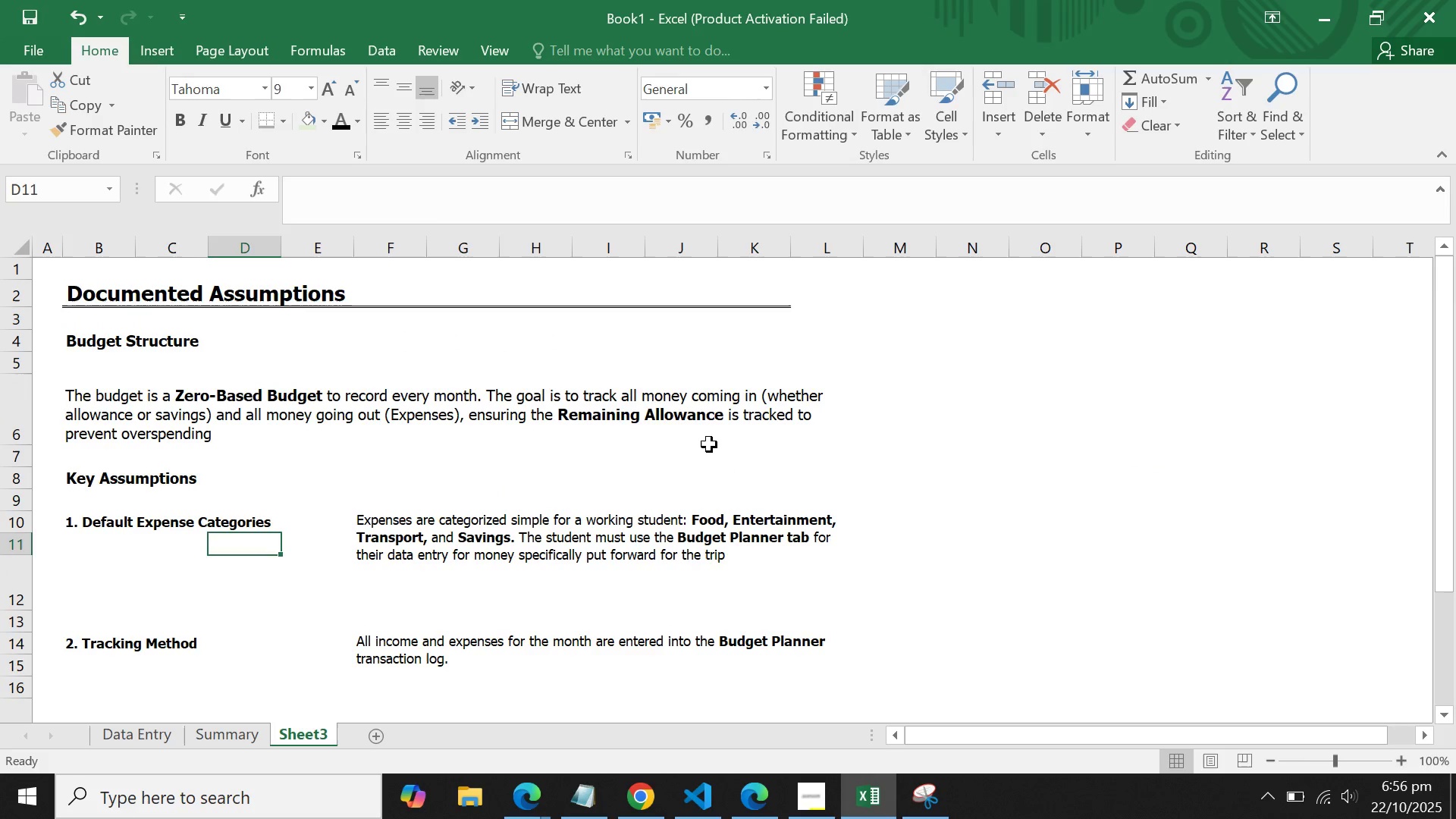 
double_click([717, 443])
 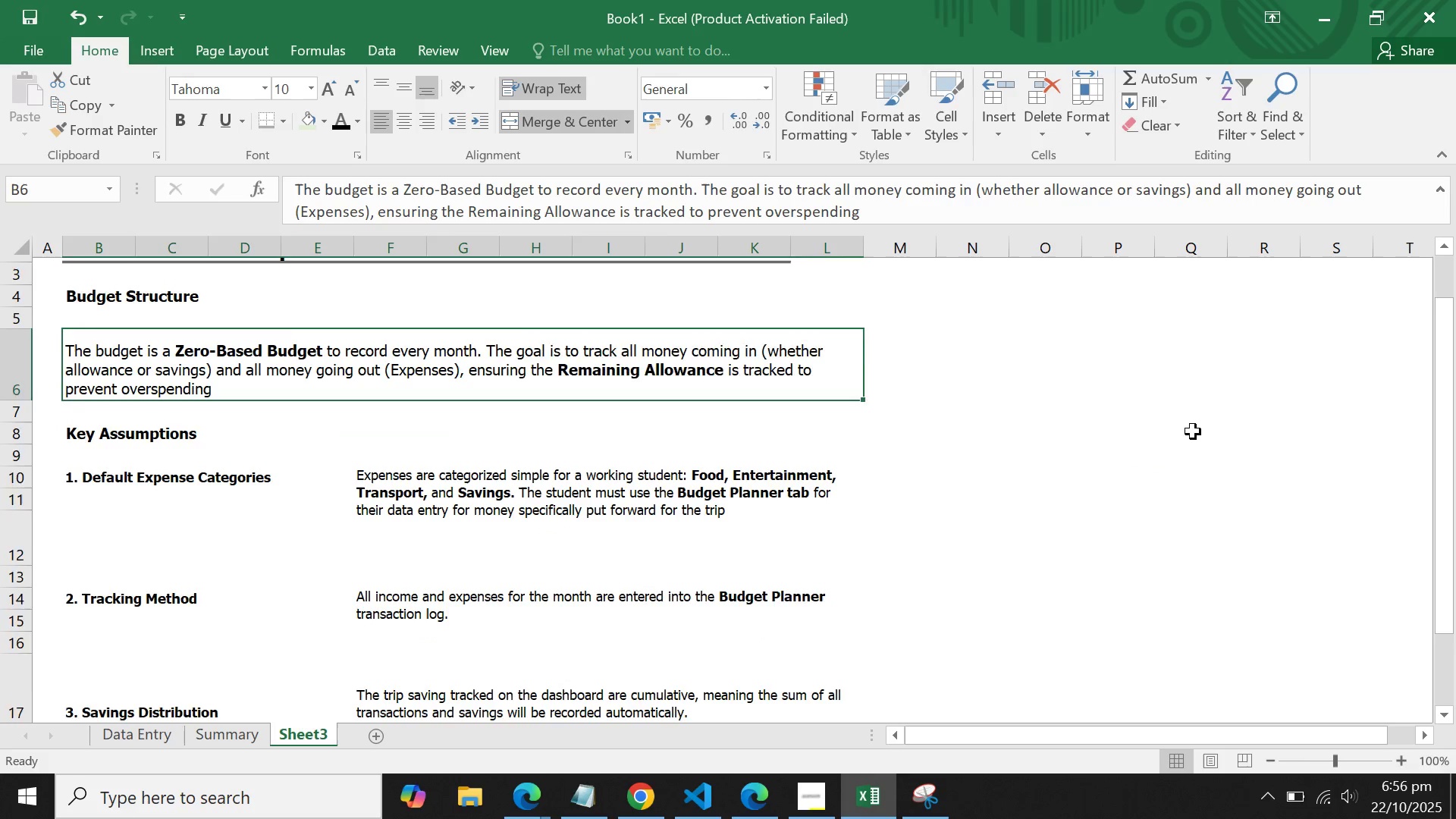 
scroll: coordinate [1193, 431], scroll_direction: down, amount: 1.0
 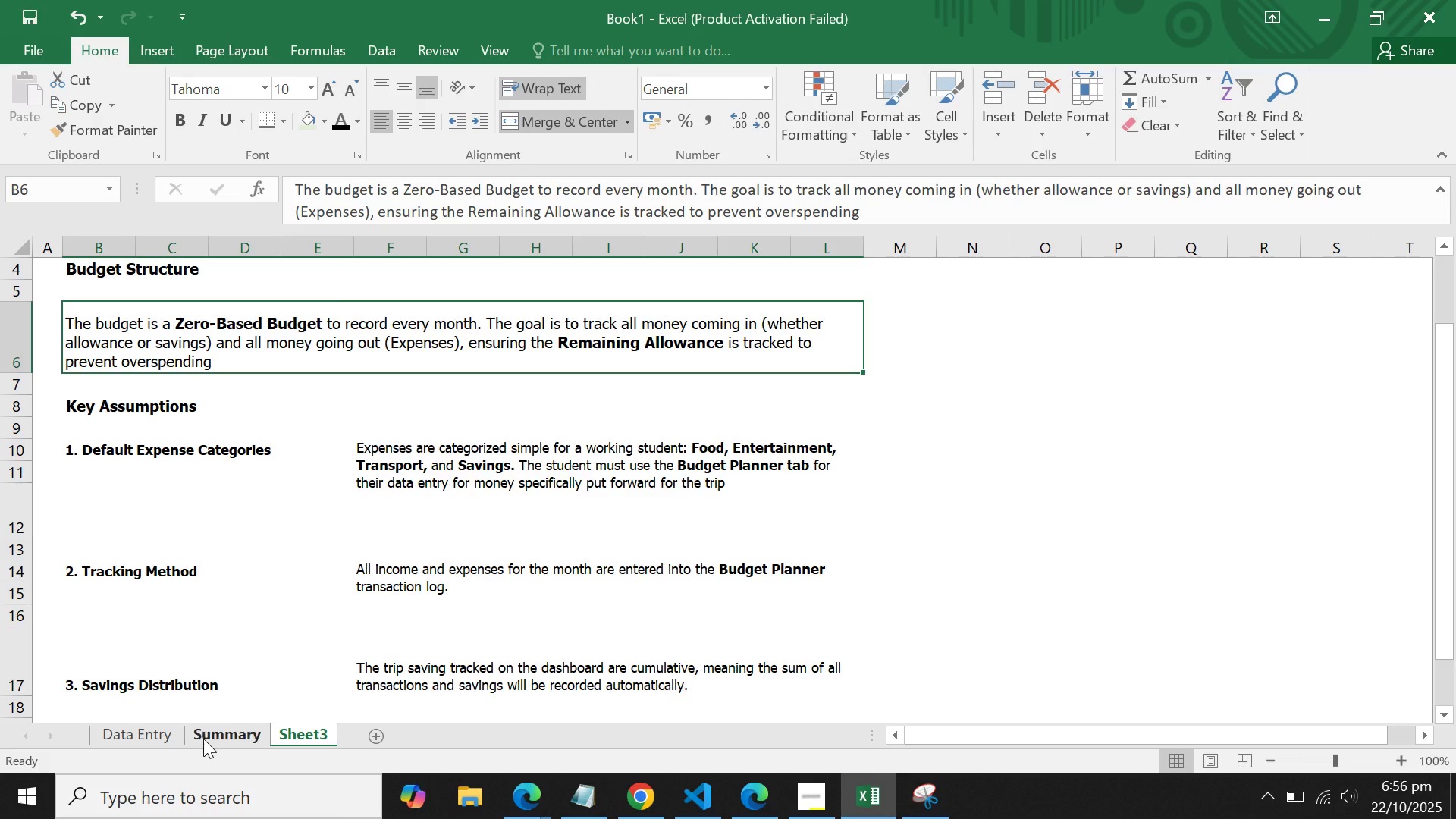 
left_click([203, 739])
 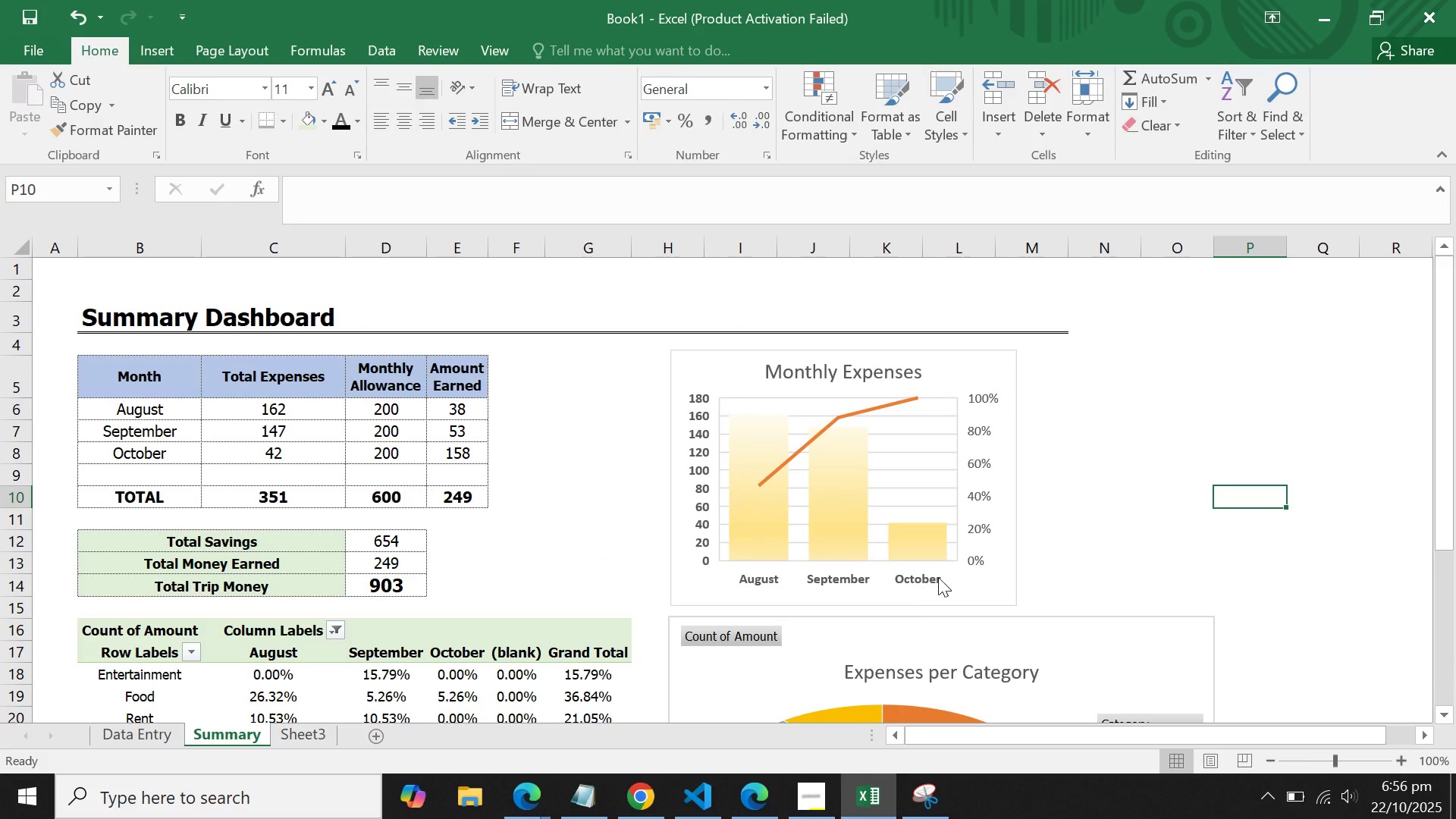 
scroll: coordinate [938, 577], scroll_direction: up, amount: 2.0
 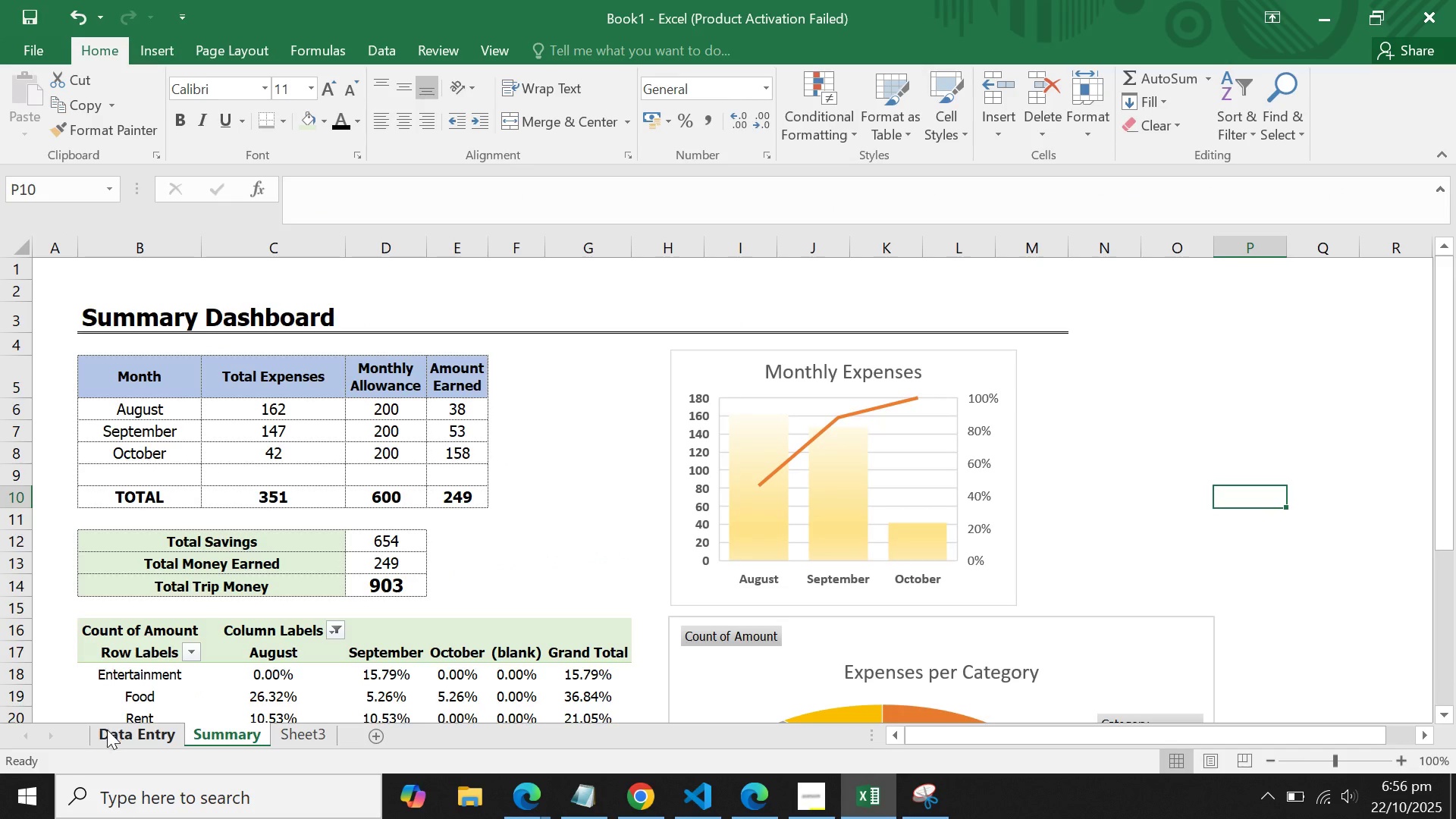 
left_click([107, 730])
 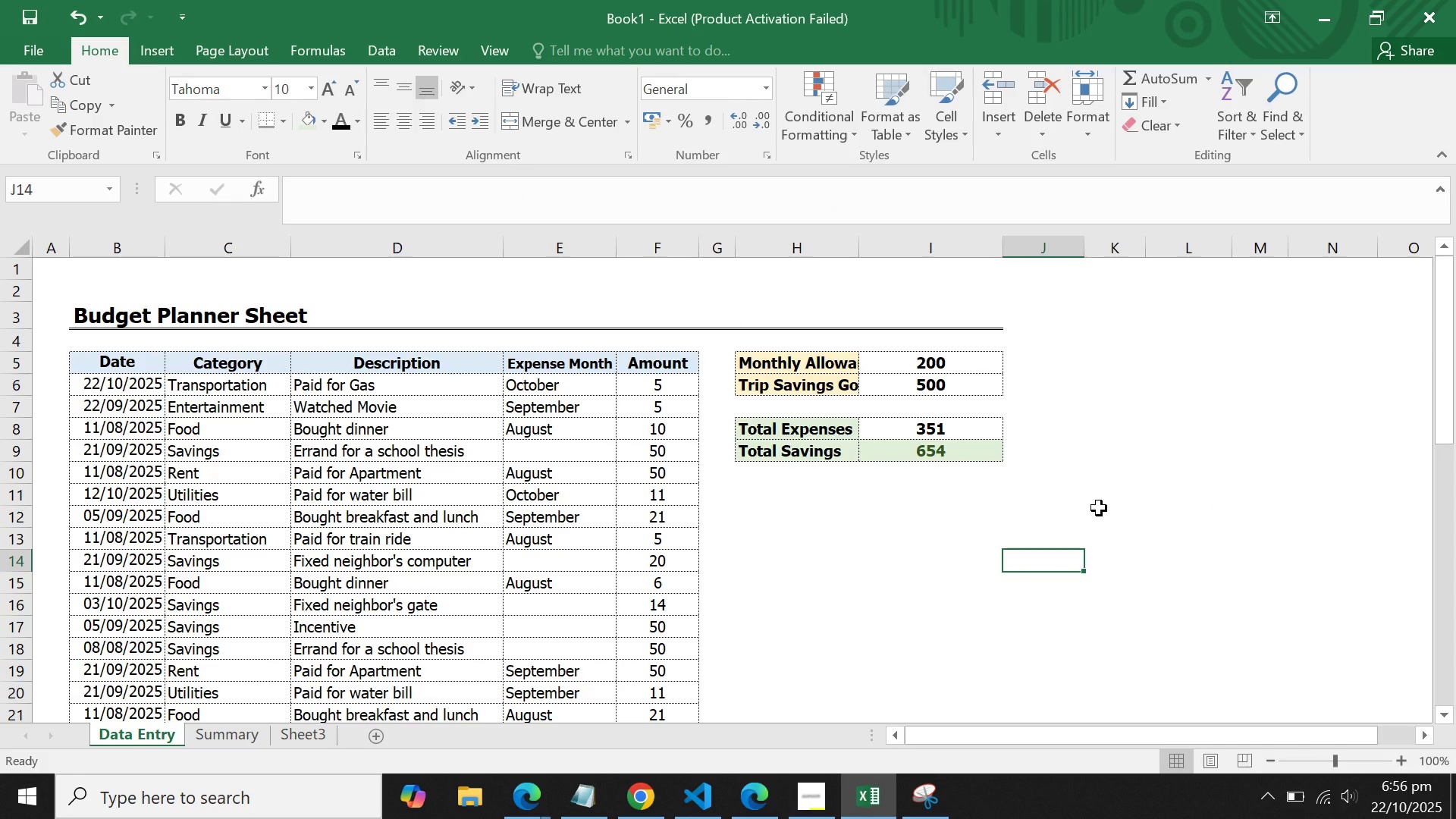 
scroll: coordinate [1099, 508], scroll_direction: up, amount: 1.0
 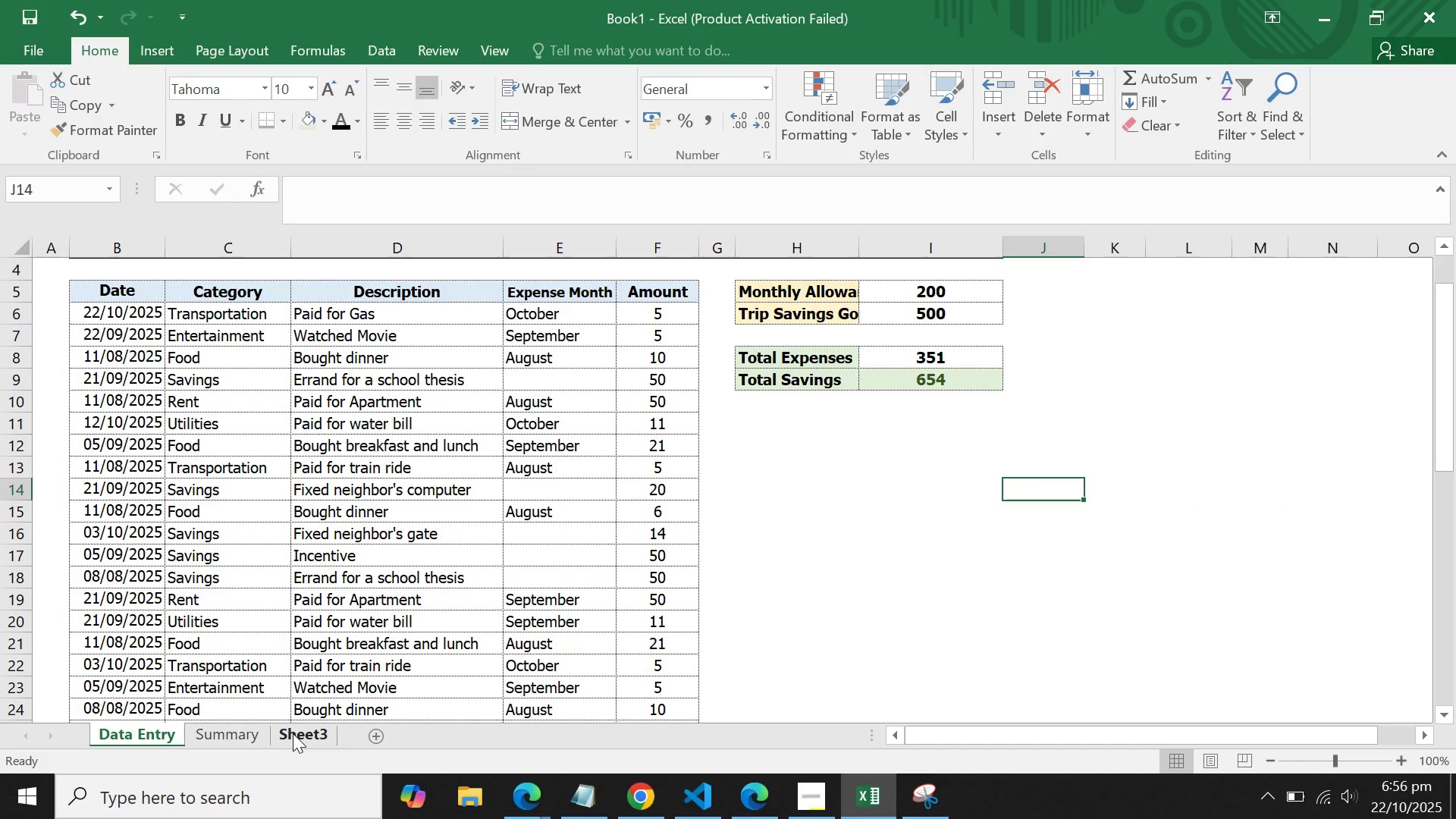 
right_click([296, 733])
 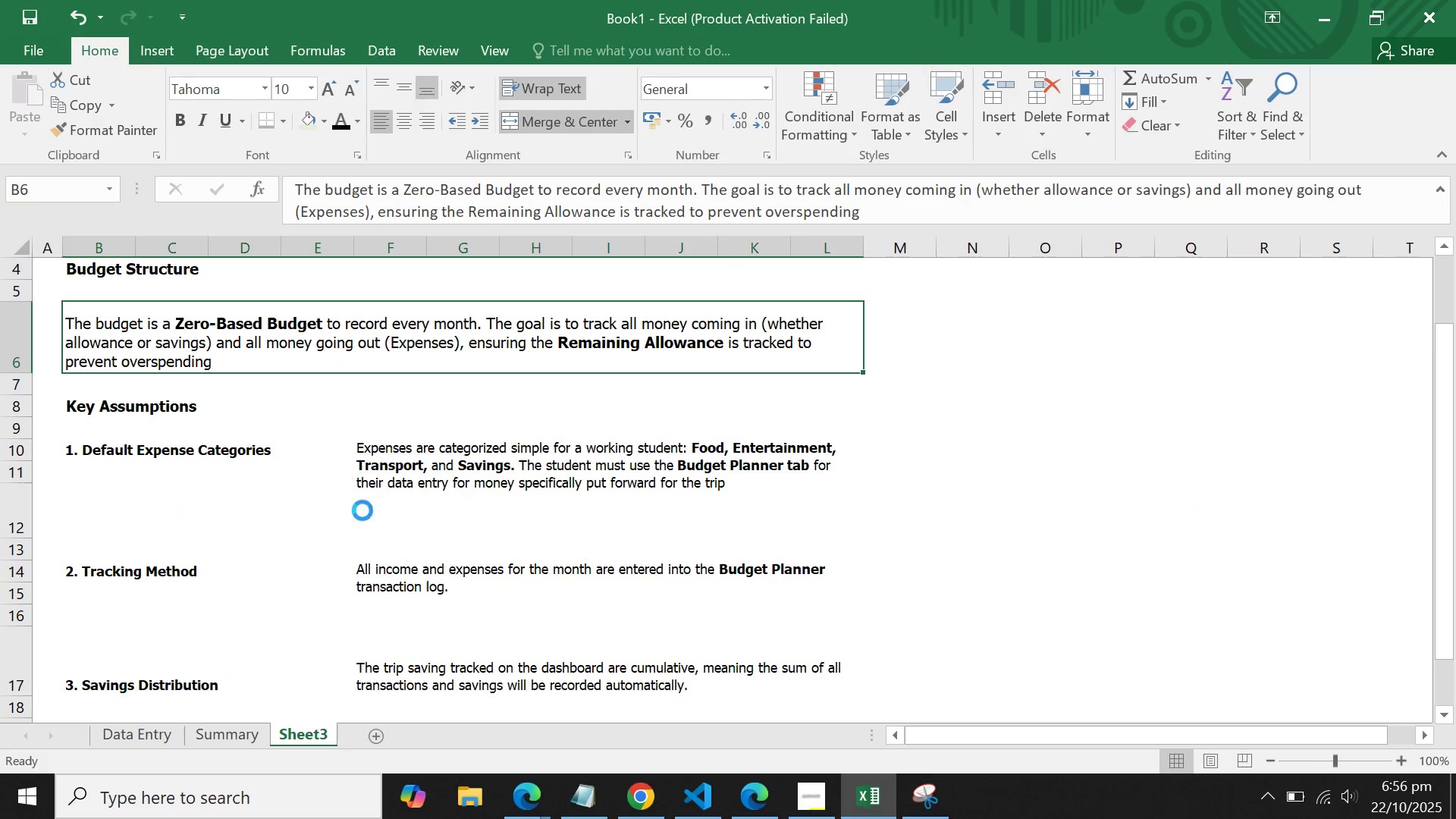 
left_click([362, 510])
 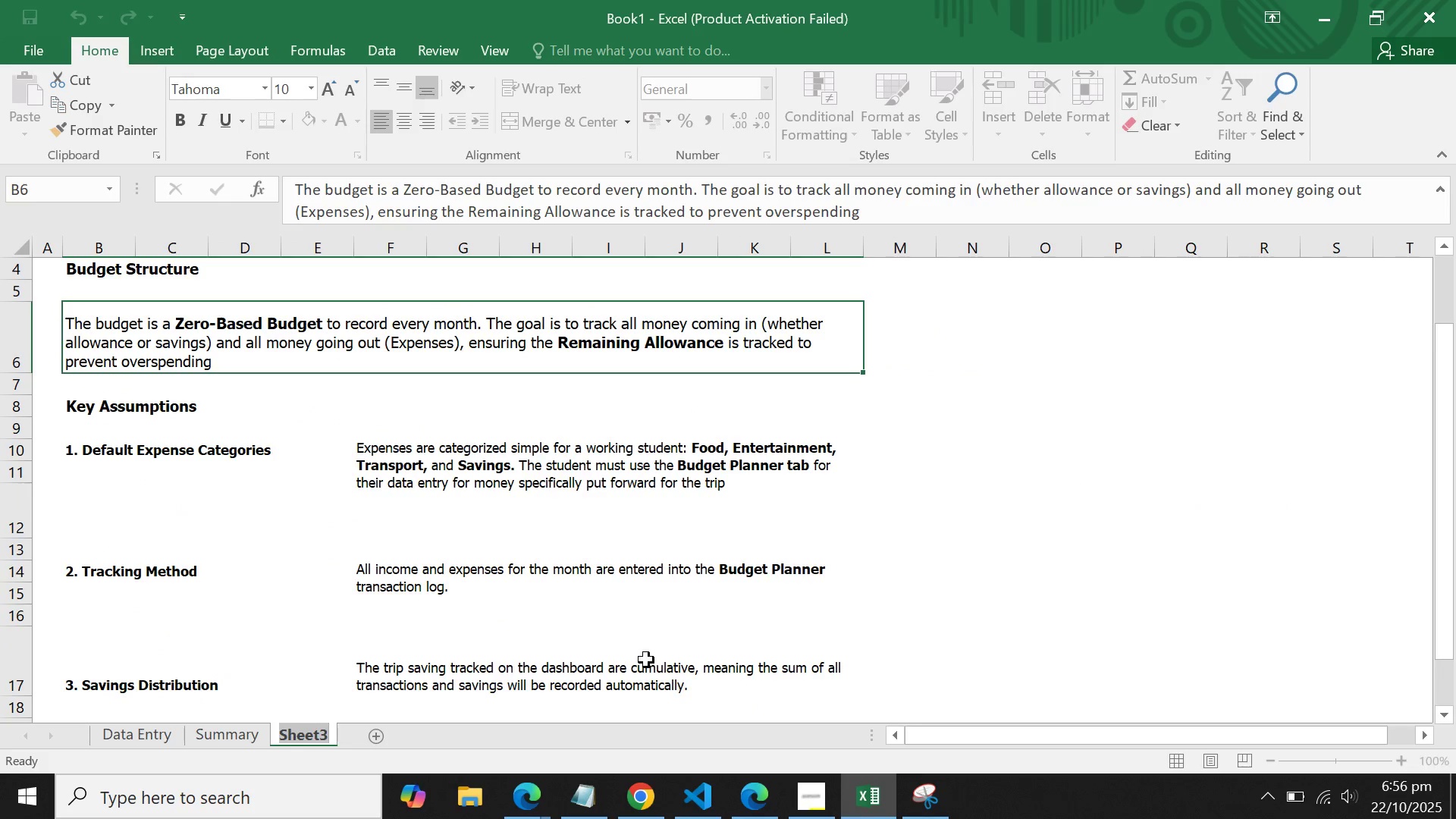 
type(Assyn)
key(Backspace)
key(Backspace)
type(im)
key(Backspace)
key(Backspace)
type(umptions)
 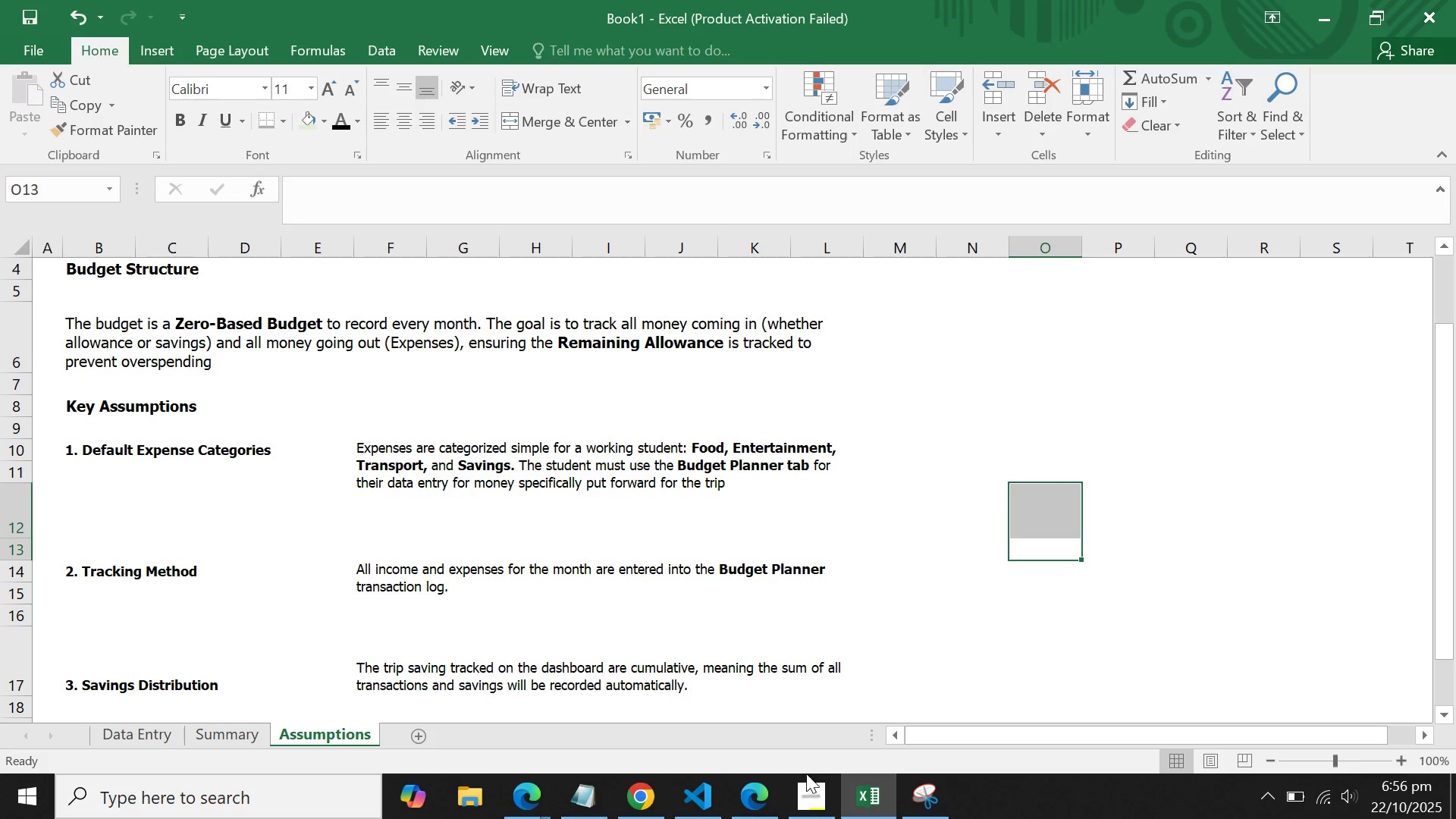 
left_click([798, 796])